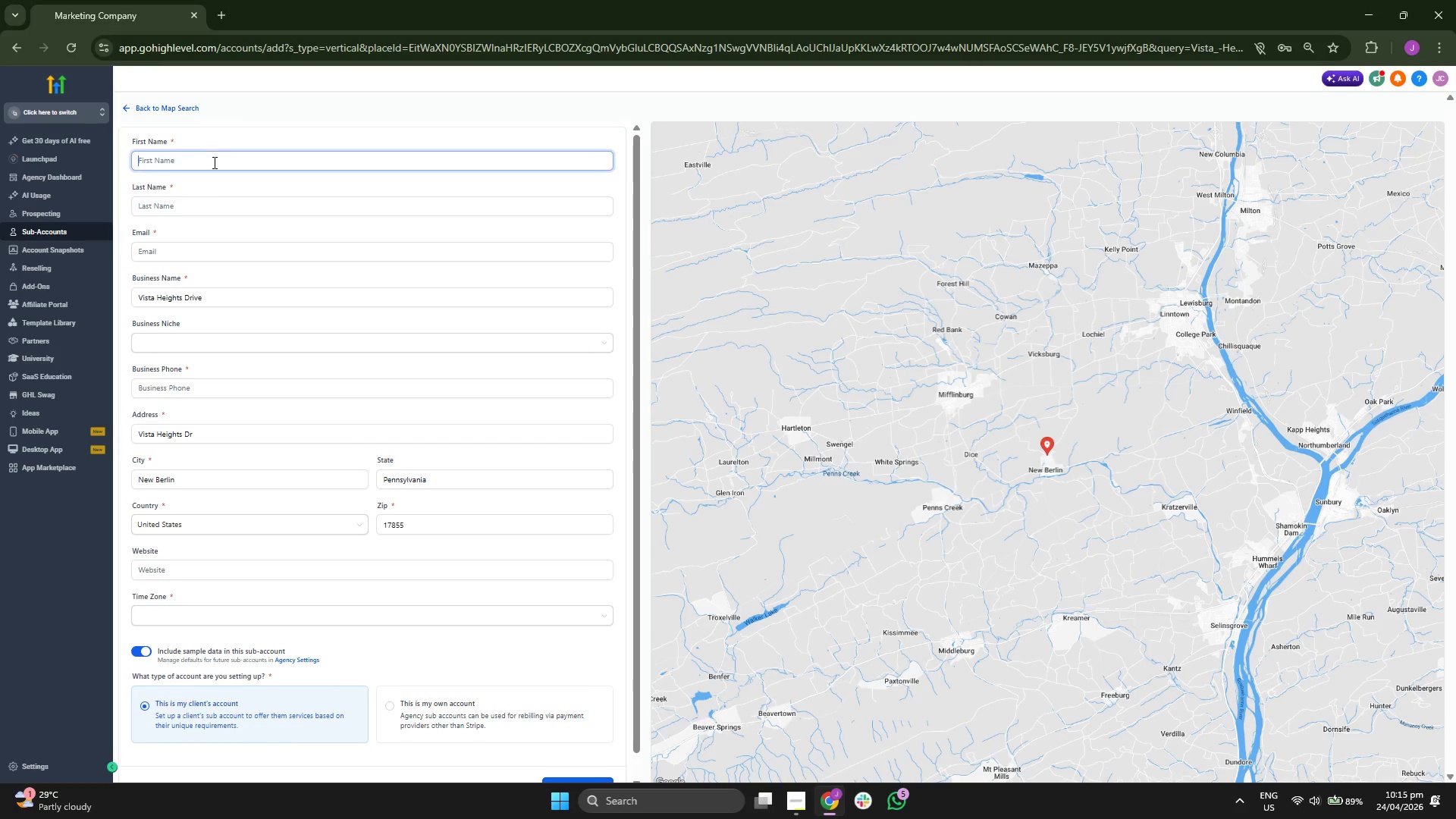 
type(Vista Heights)
 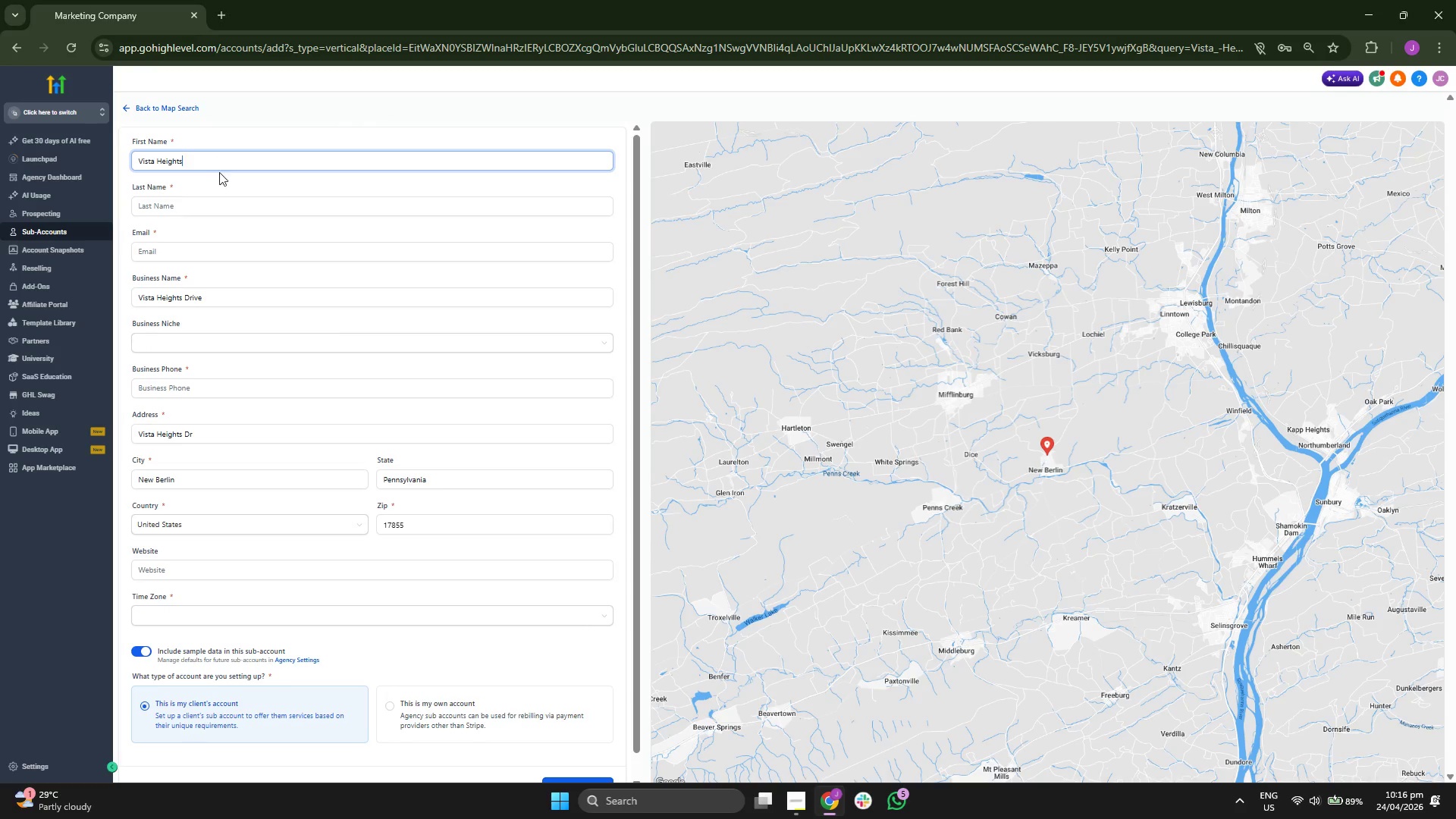 
left_click([231, 199])
 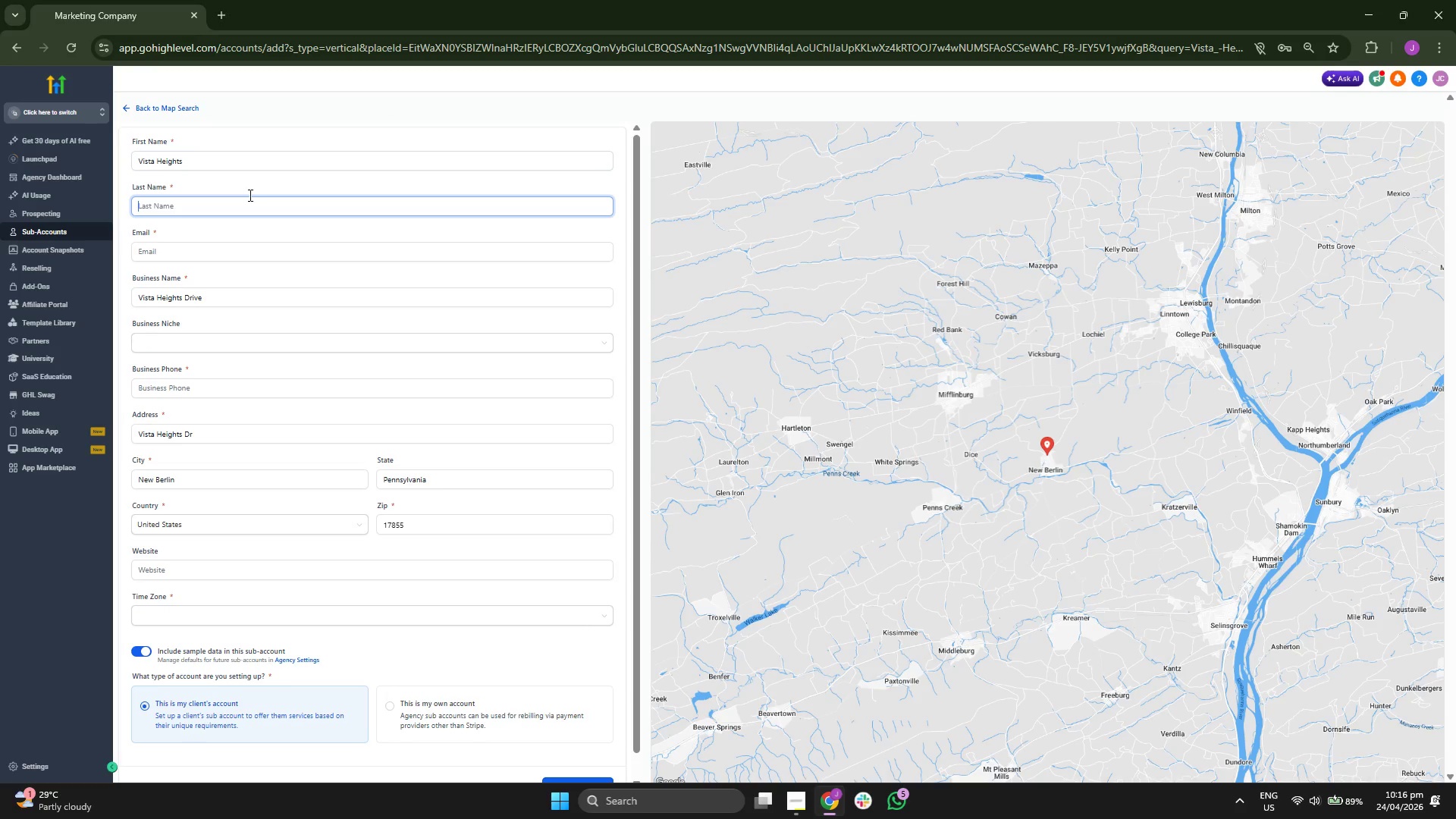 
type(Realty)
 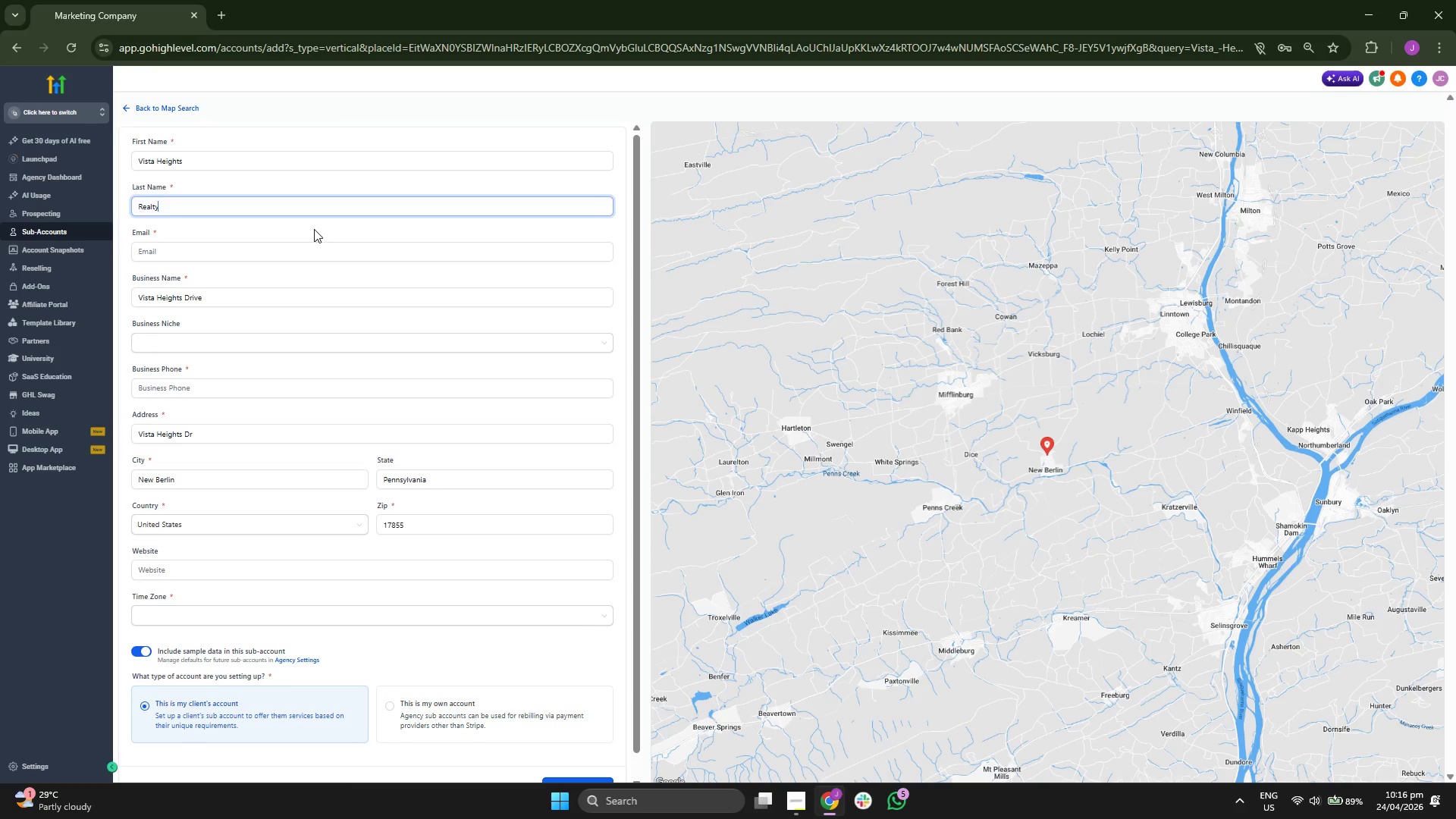 
double_click([300, 266])
 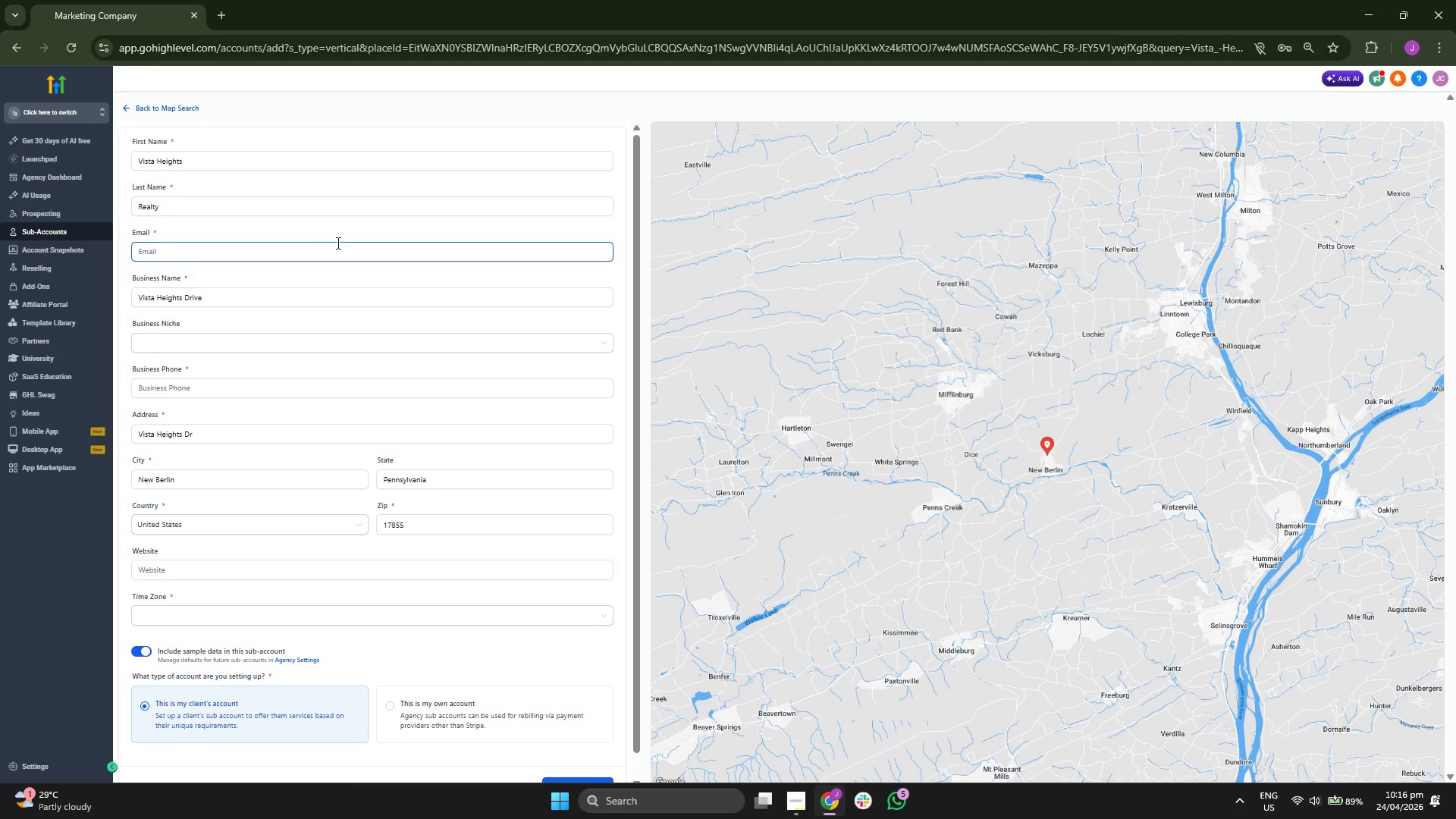 
left_click([333, 259])
 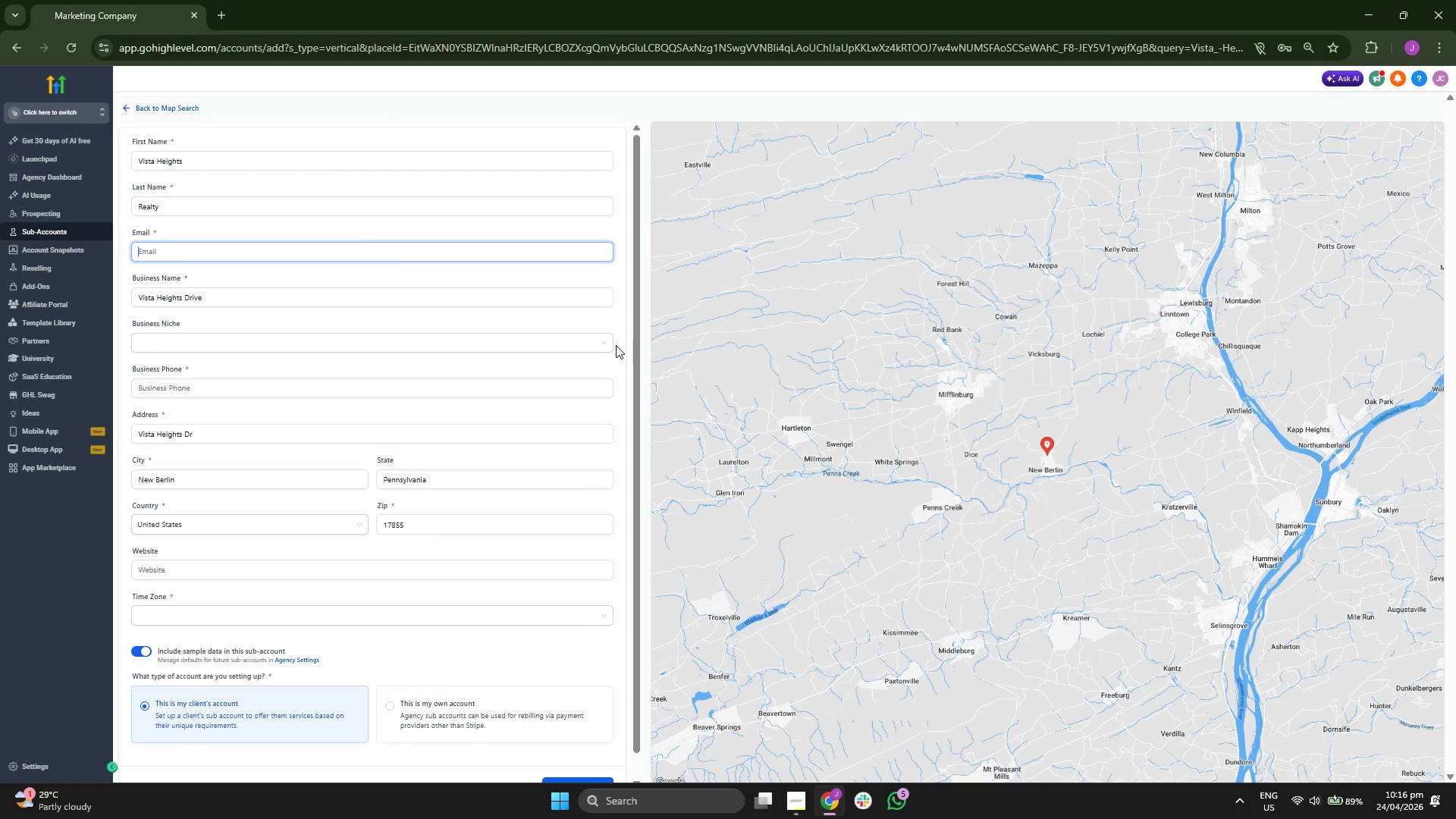 
left_click_drag(start_coordinate=[1012, 585], to_coordinate=[894, 495])
 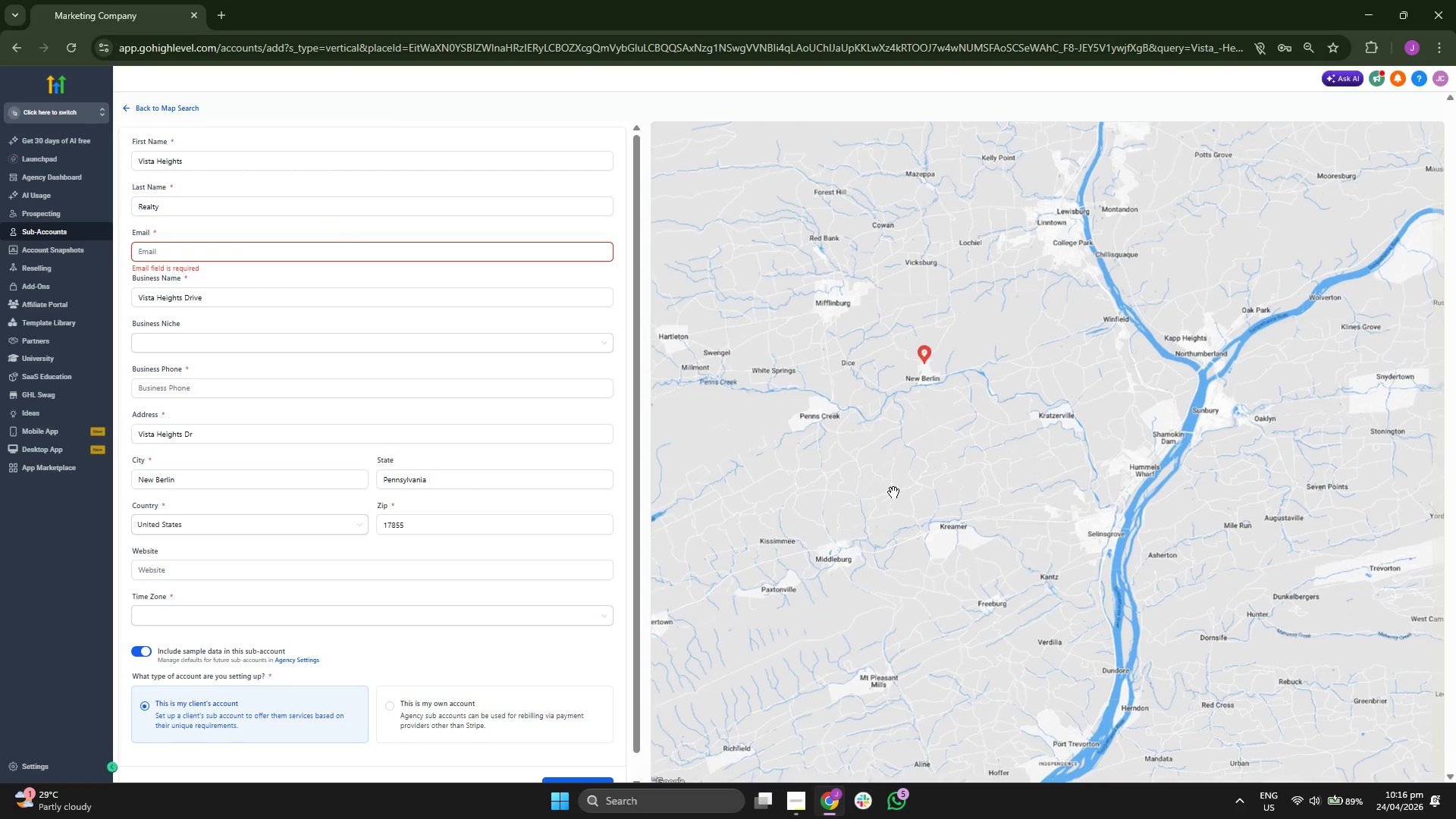 
scroll: coordinate [893, 492], scroll_direction: down, amount: 1.0
 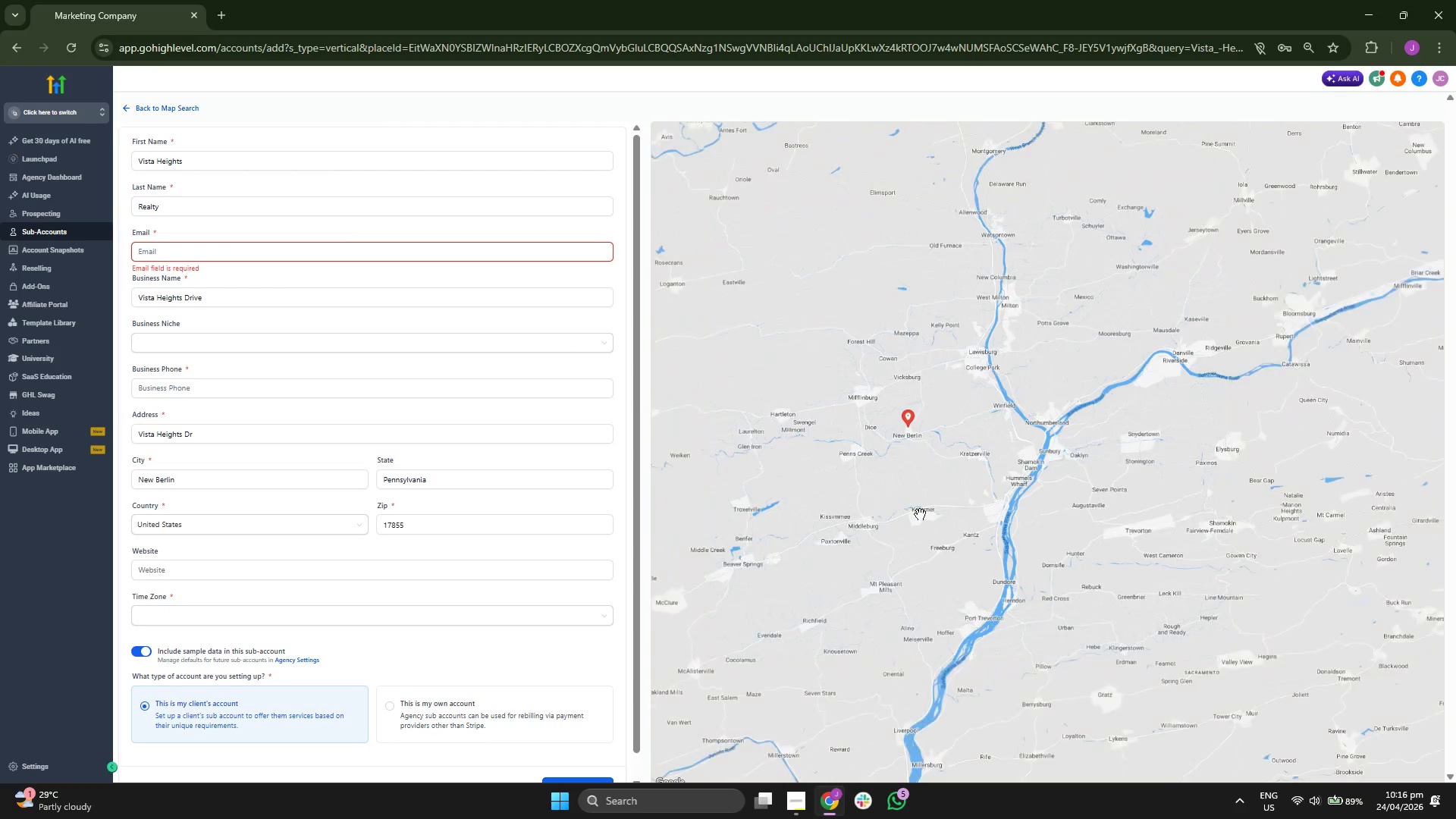 
left_click_drag(start_coordinate=[963, 563], to_coordinate=[879, 504])
 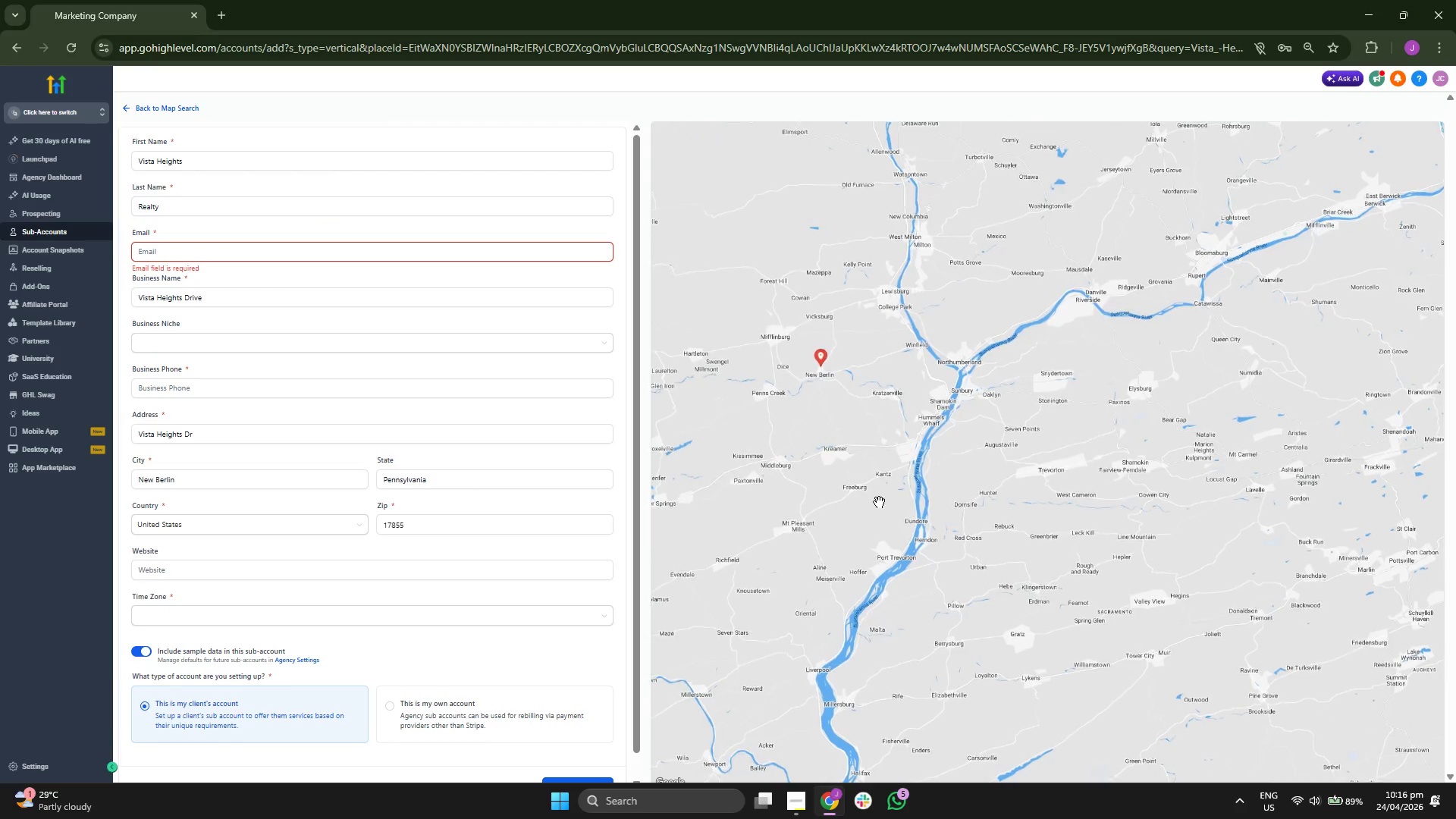 
left_click_drag(start_coordinate=[981, 579], to_coordinate=[890, 511])
 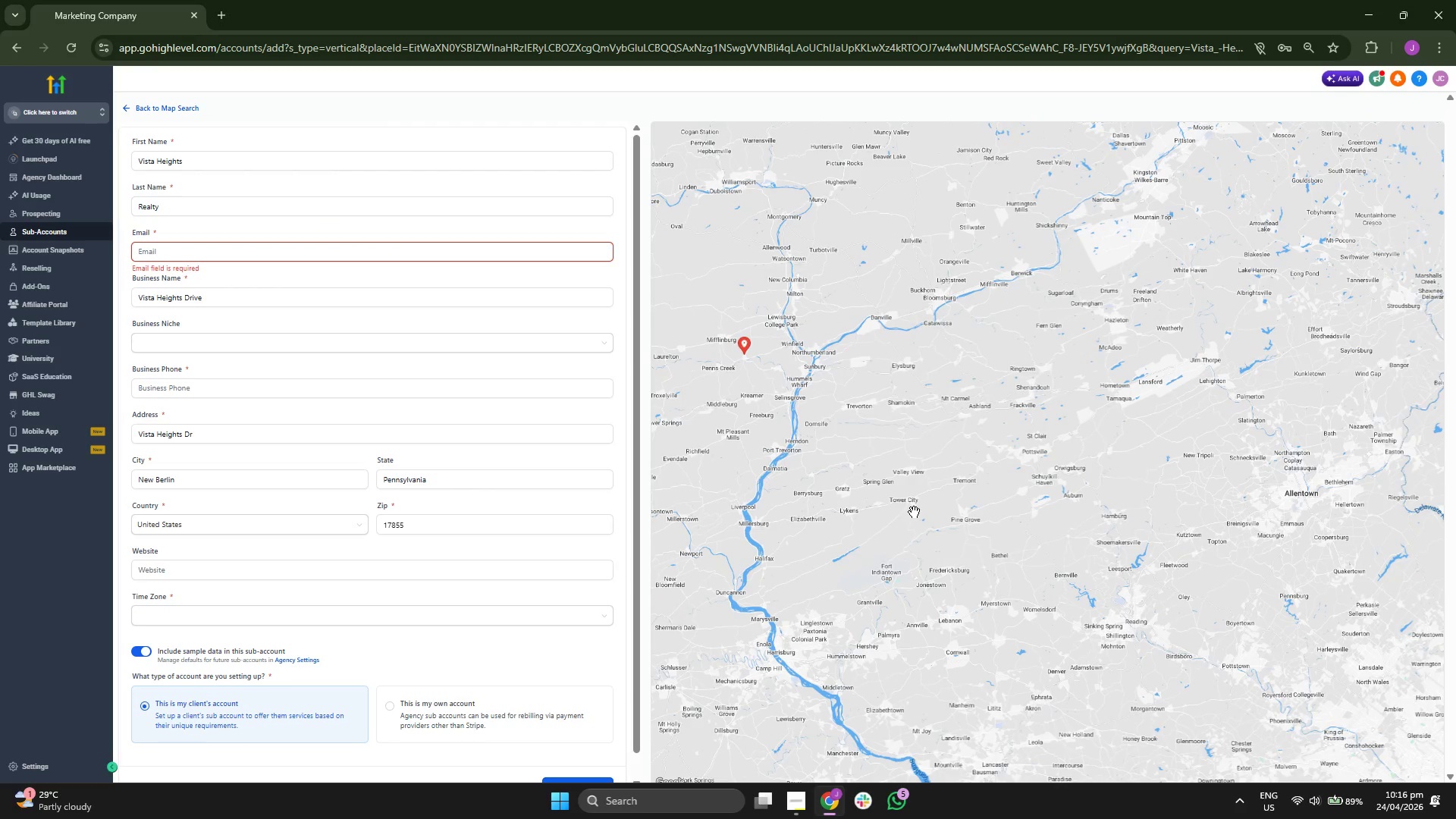 
scroll: coordinate [755, 433], scroll_direction: down, amount: 4.0
 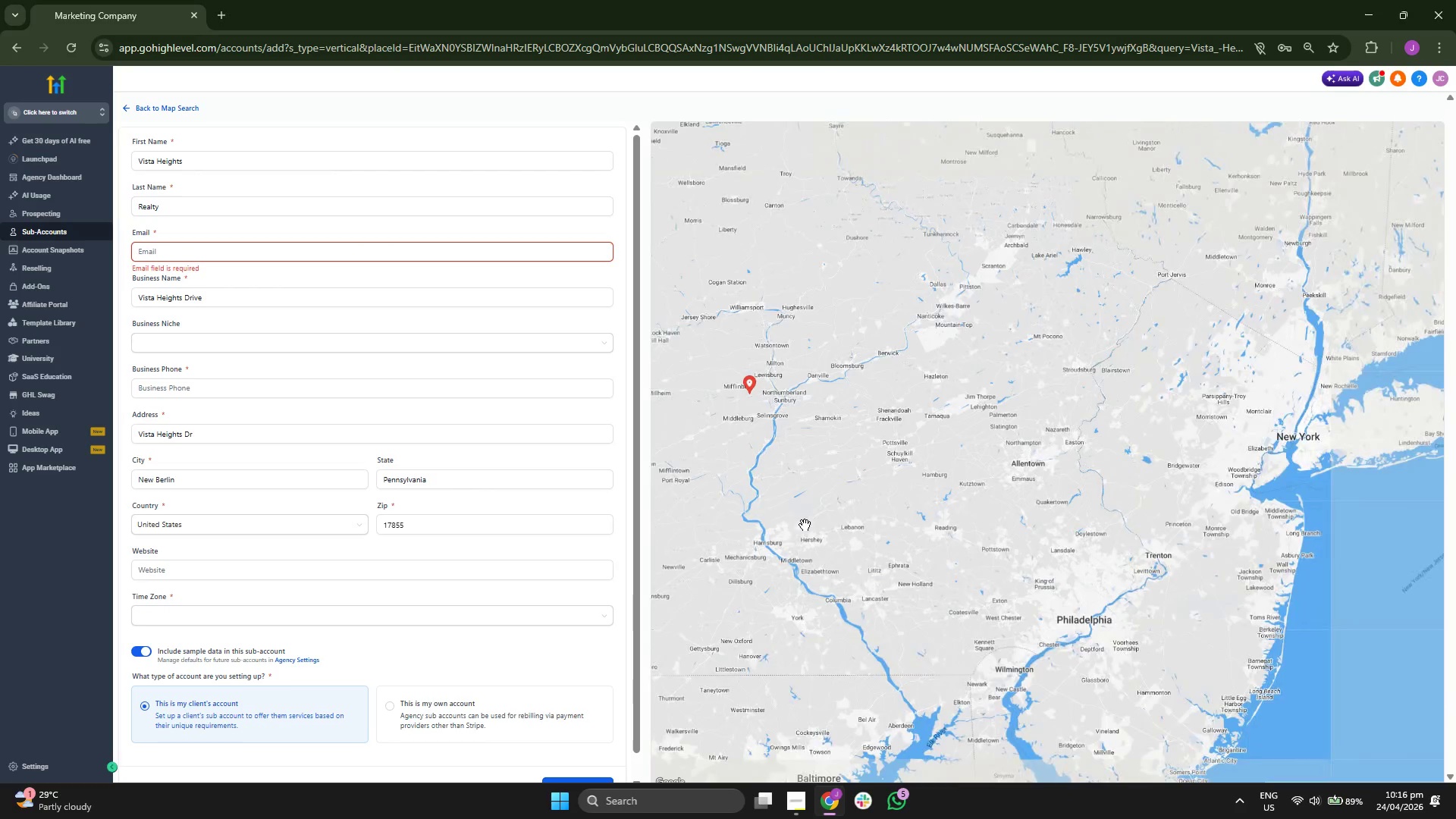 
left_click_drag(start_coordinate=[806, 527], to_coordinate=[779, 519])
 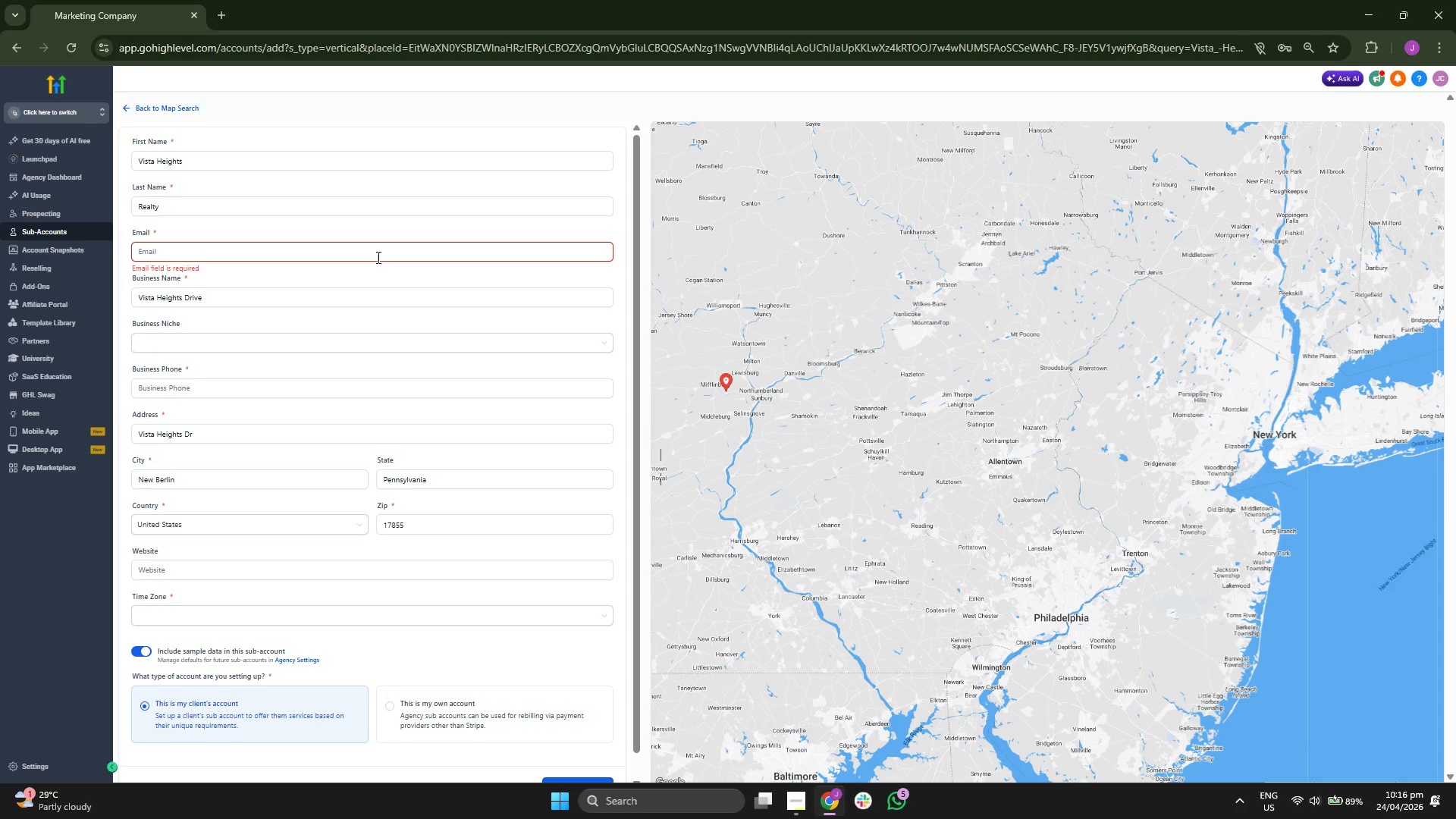 
key(V)
 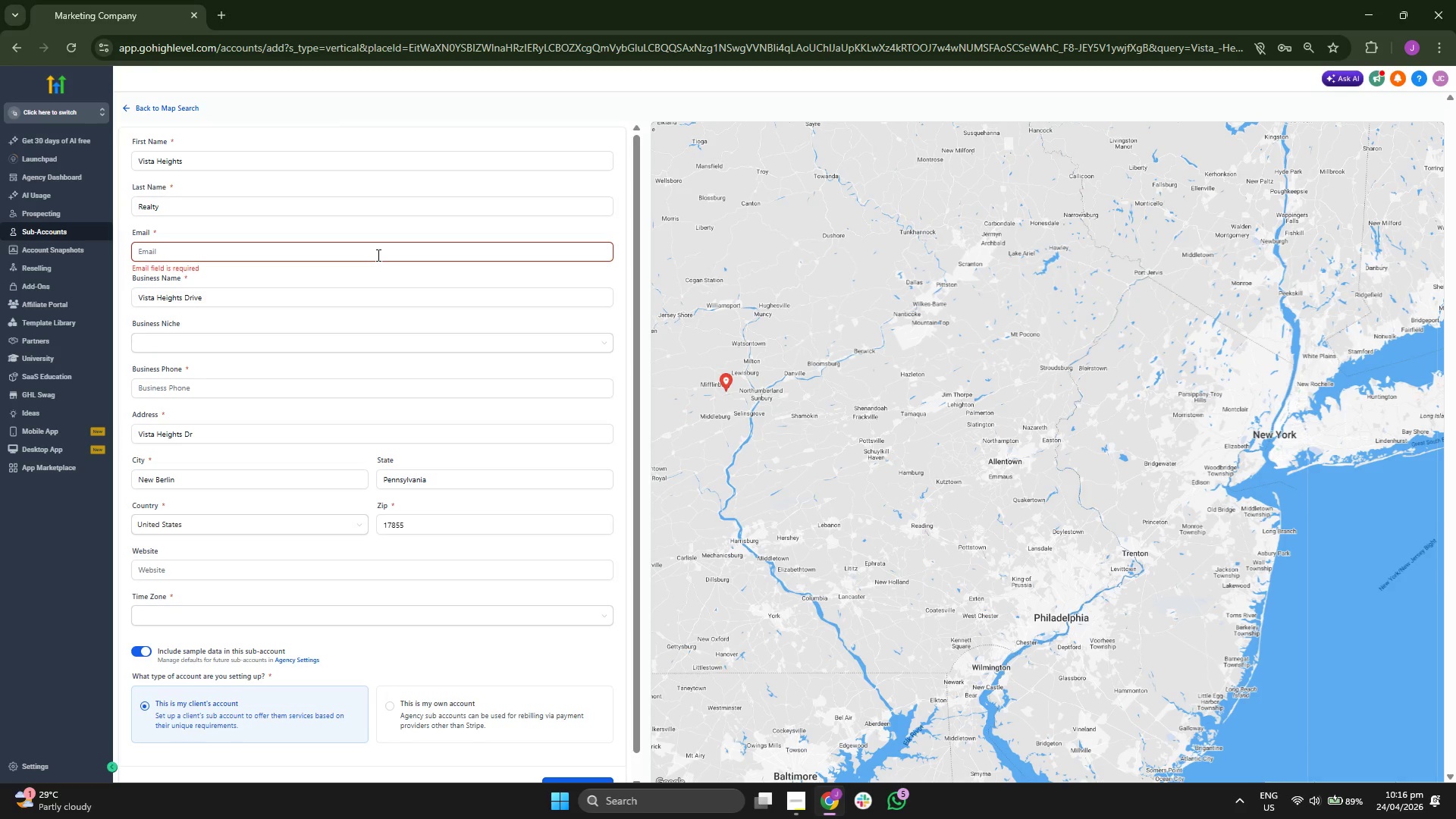 
left_click([377, 254])
 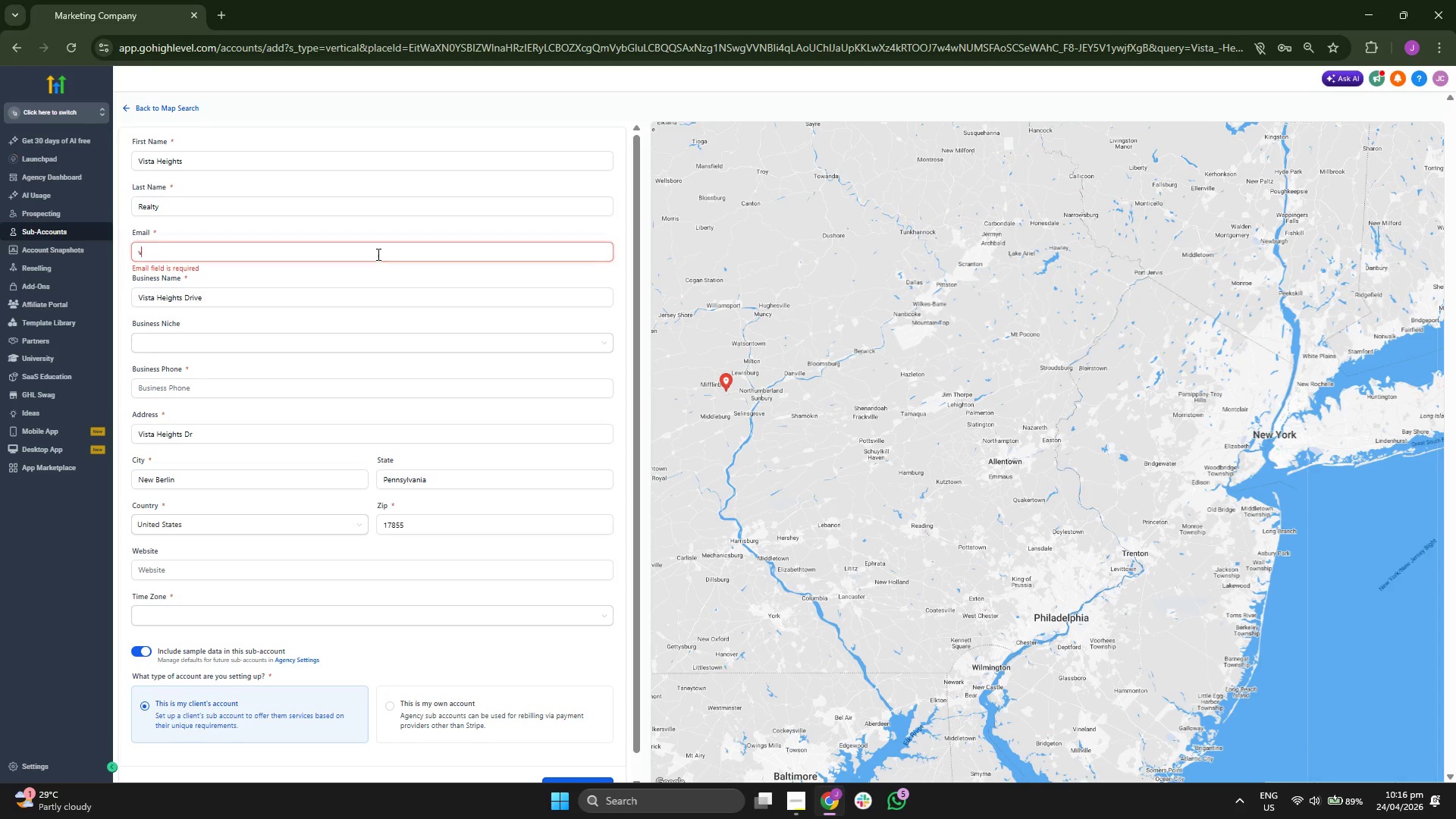 
type(vistaheights@realy)
key(Backspace)
type(tyheight)
key(Backspace)
key(Backspace)
key(Backspace)
key(Backspace)
key(Backspace)
key(Backspace)
type(.com)
 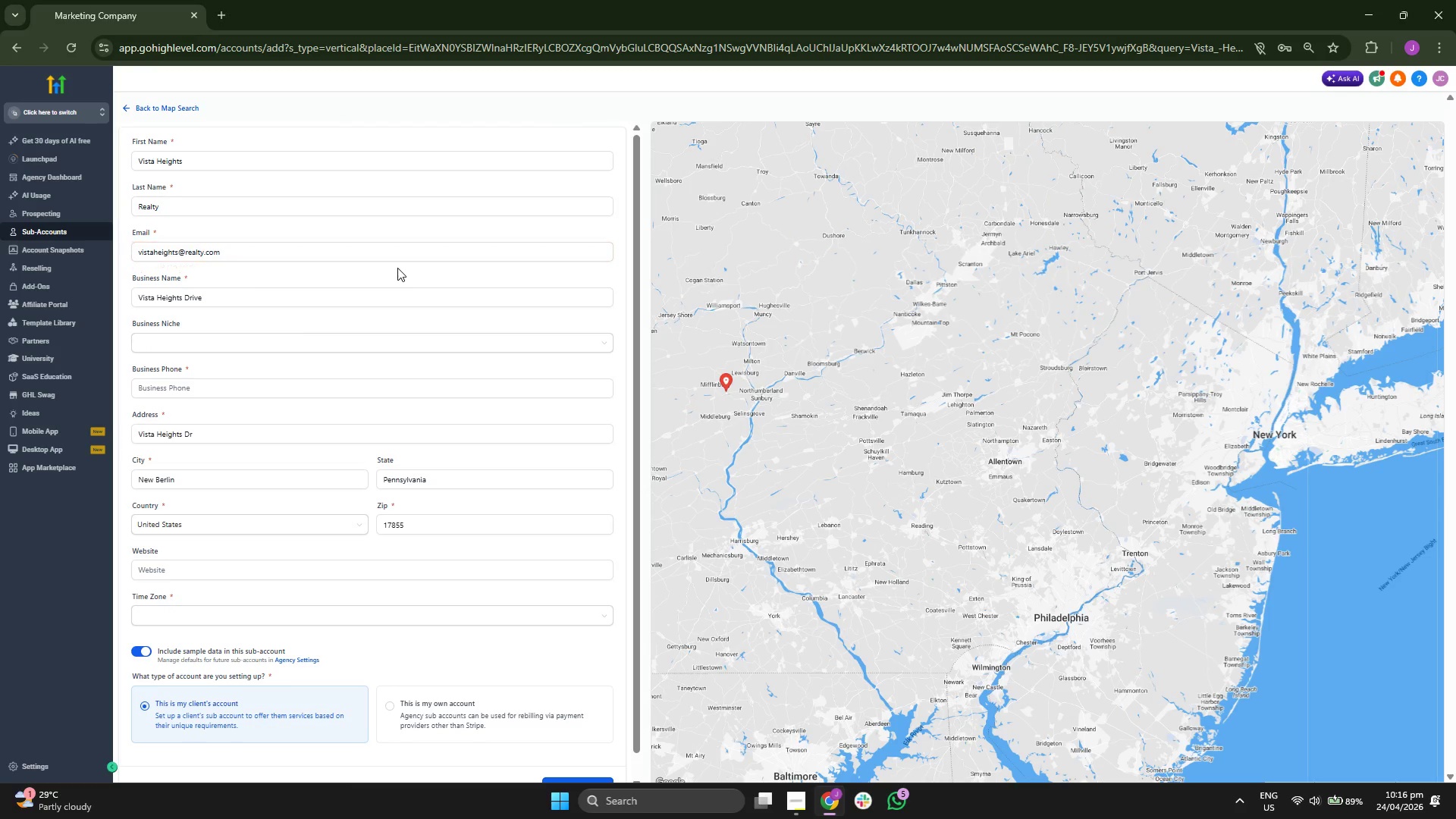 
scroll: coordinate [401, 275], scroll_direction: down, amount: 1.0
 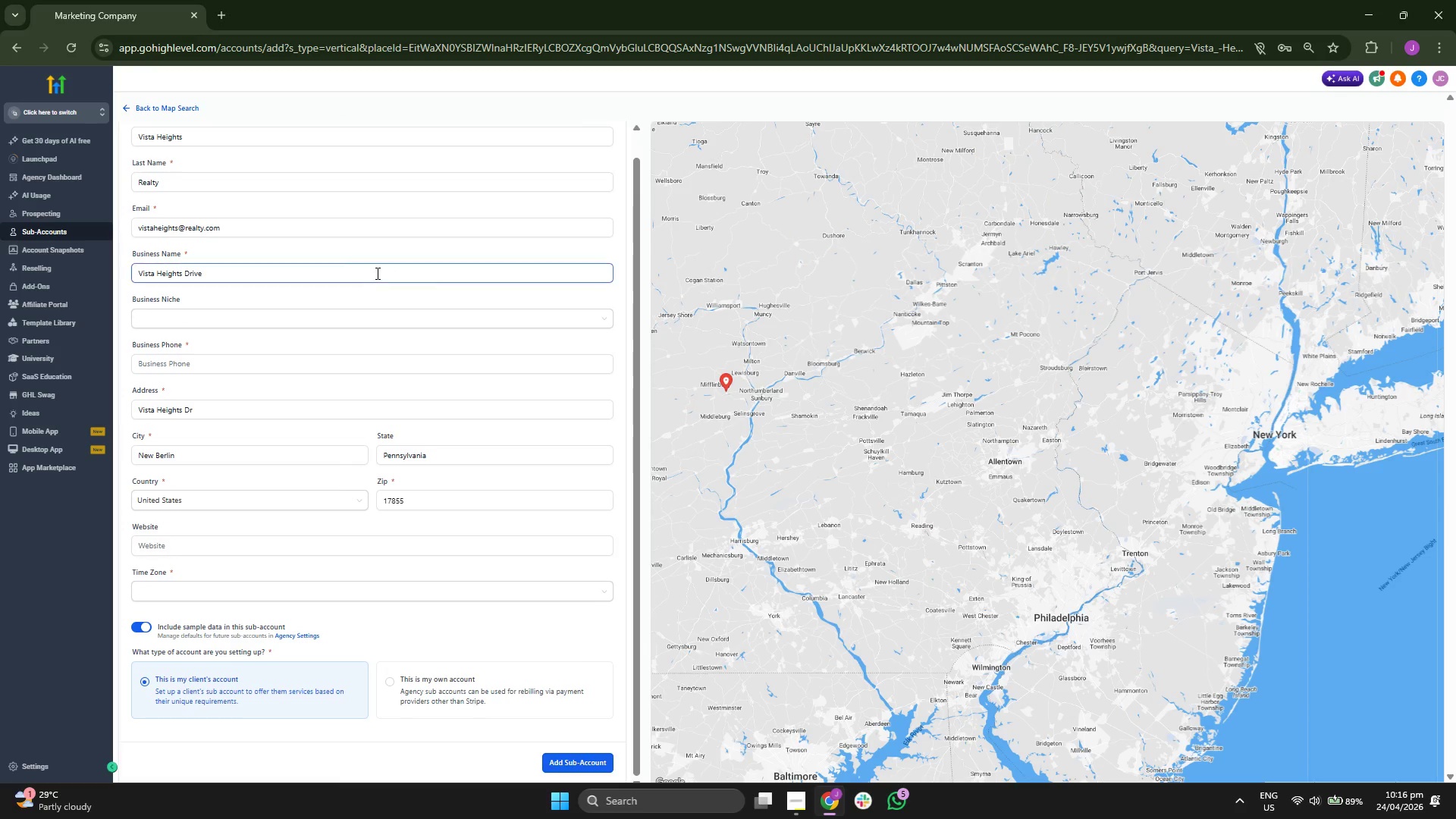 
left_click([376, 273])
 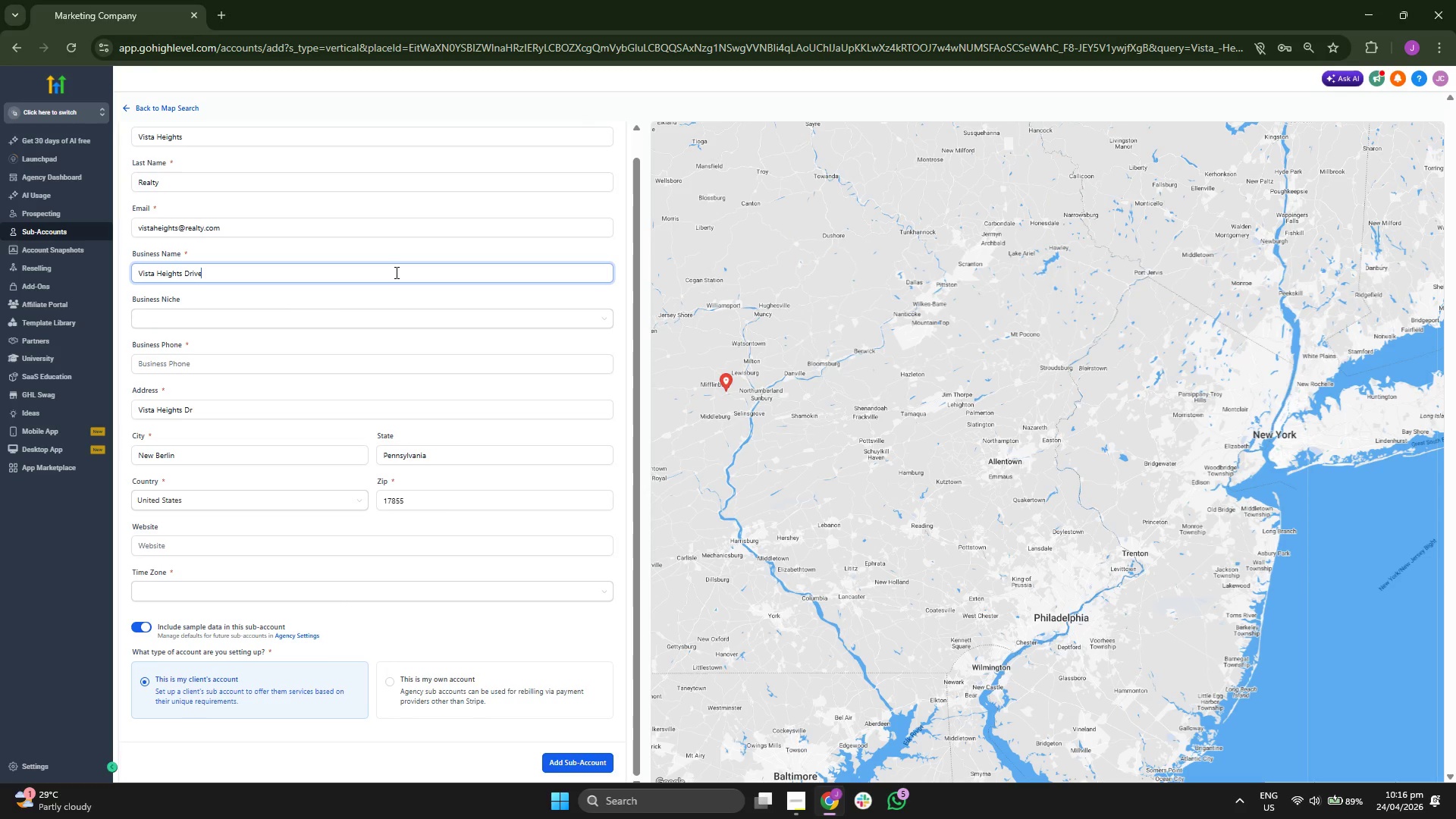 
key(Backspace)
key(Backspace)
key(Backspace)
key(Backspace)
key(Backspace)
type(Realty)
 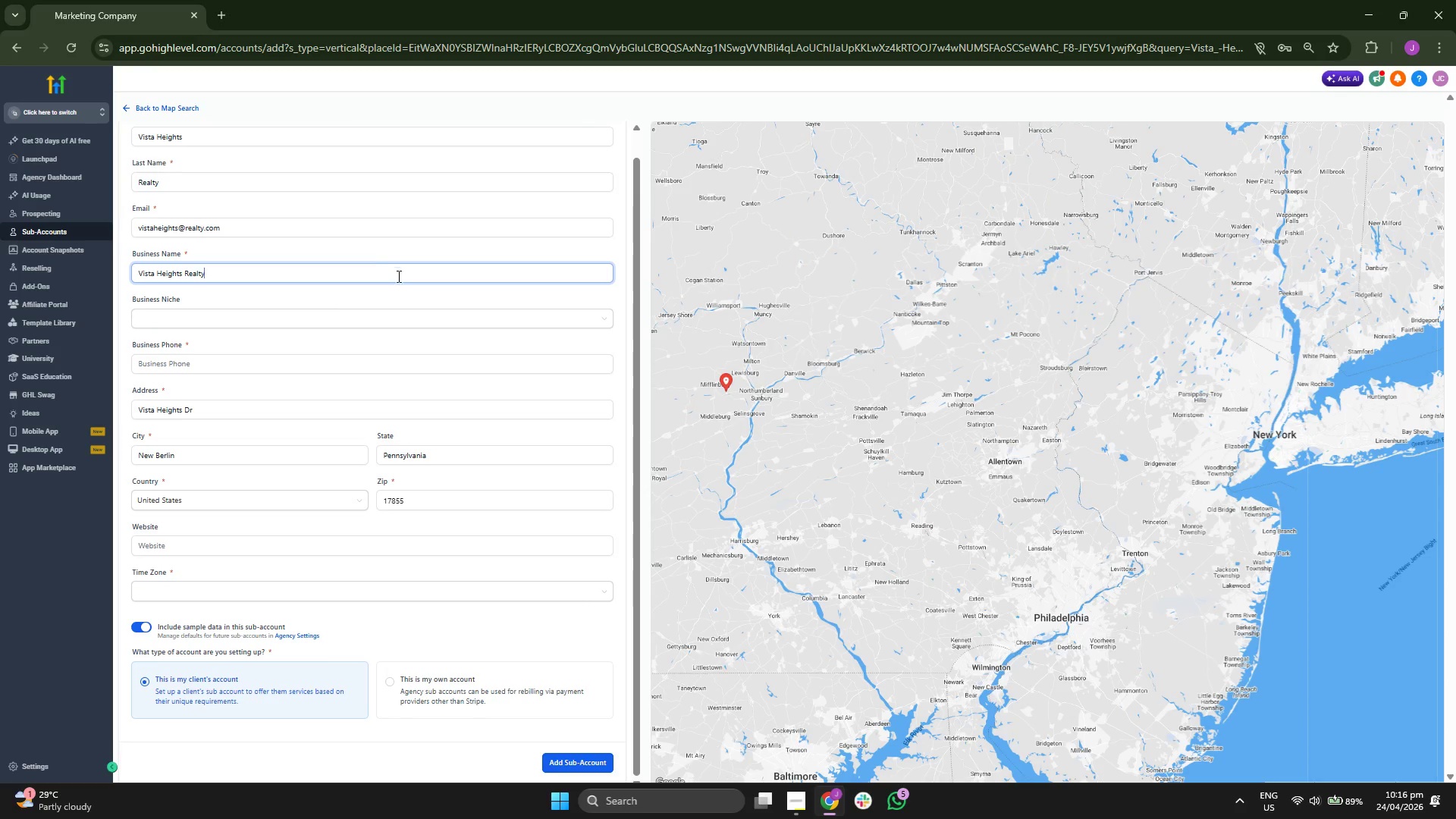 
left_click([453, 295])
 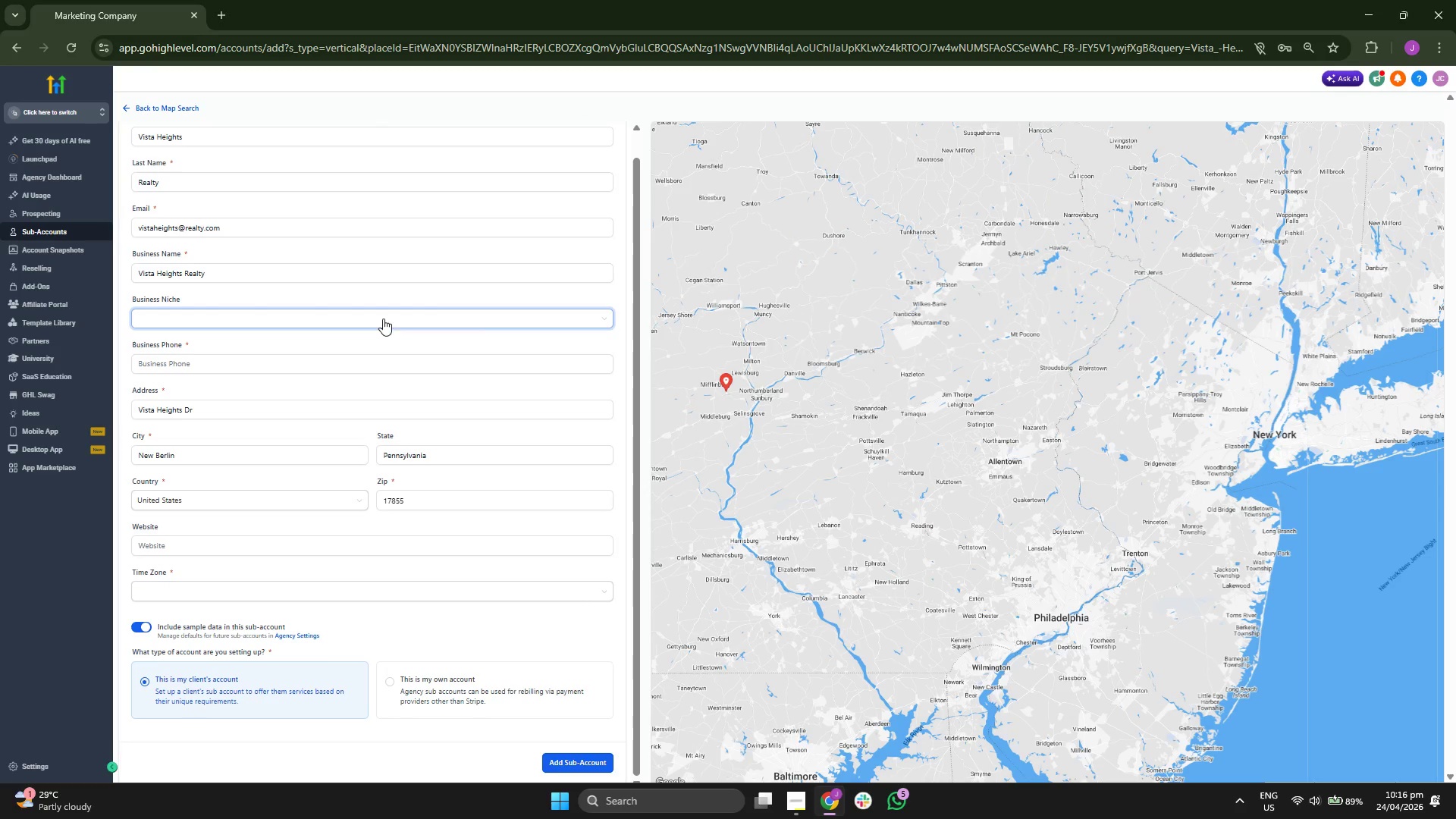 
left_click([353, 362])
 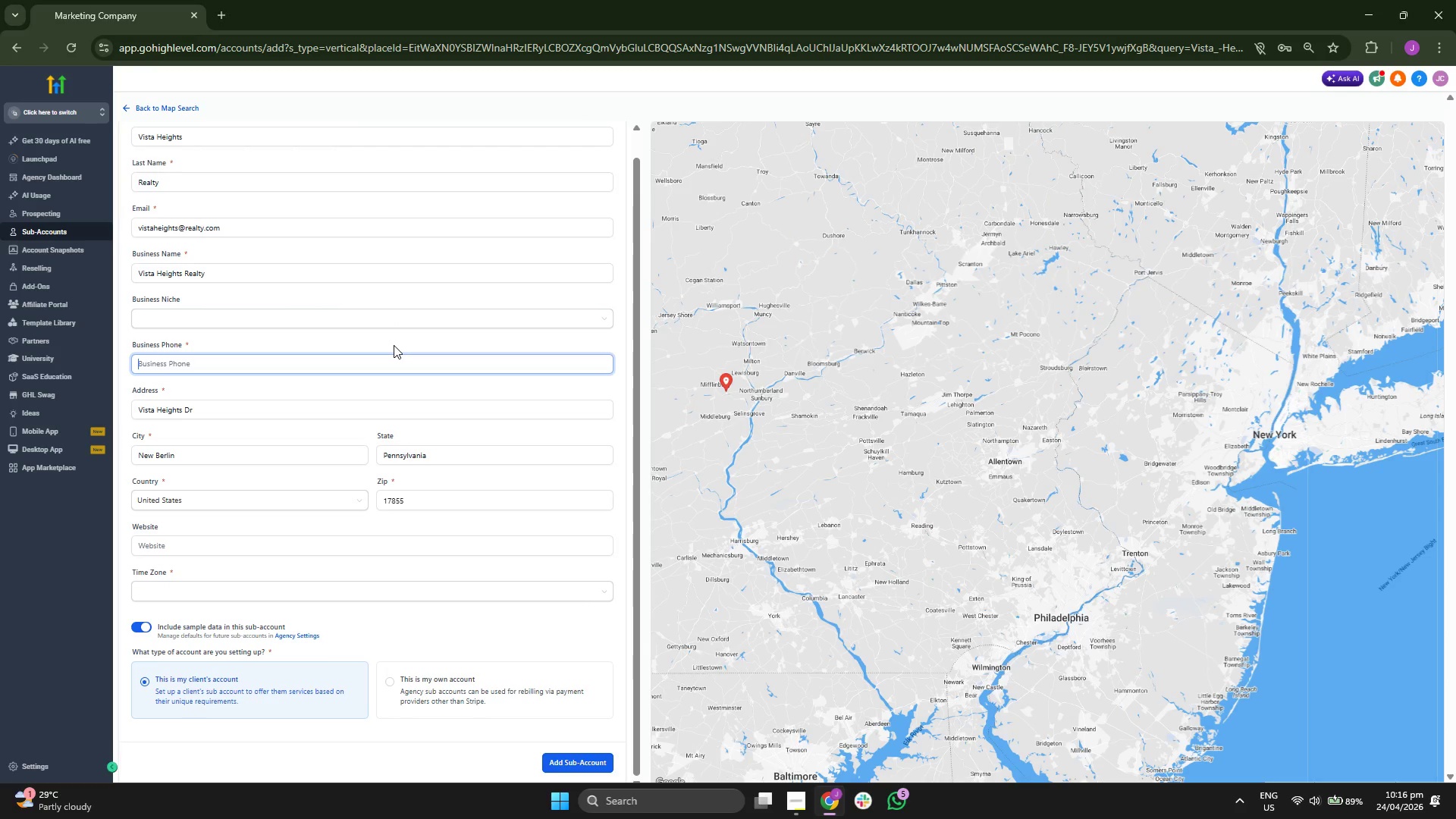 
type(555 789 5445)
key(Backspace)
key(Backspace)
type(54)
 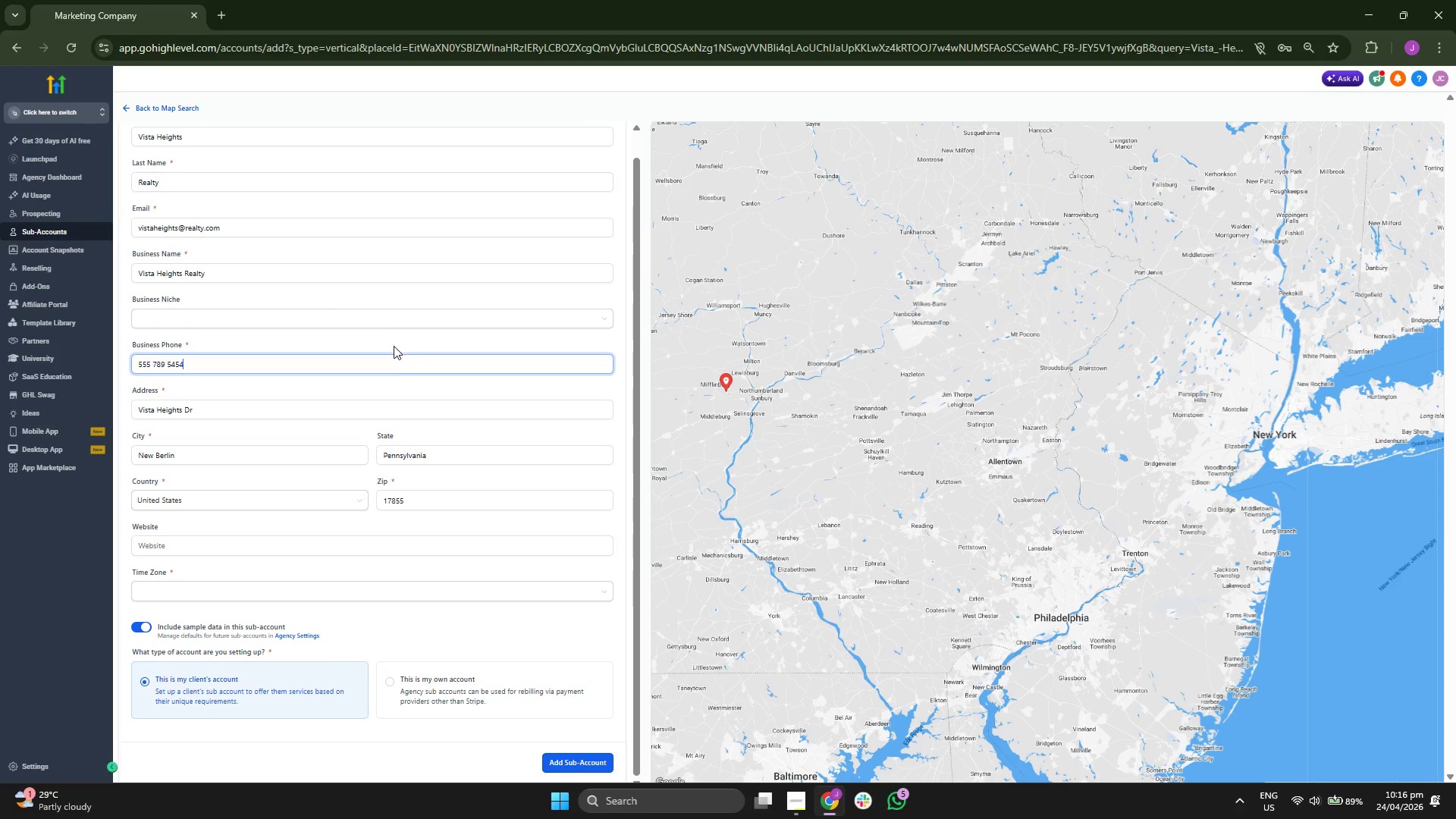 
left_click([460, 384])
 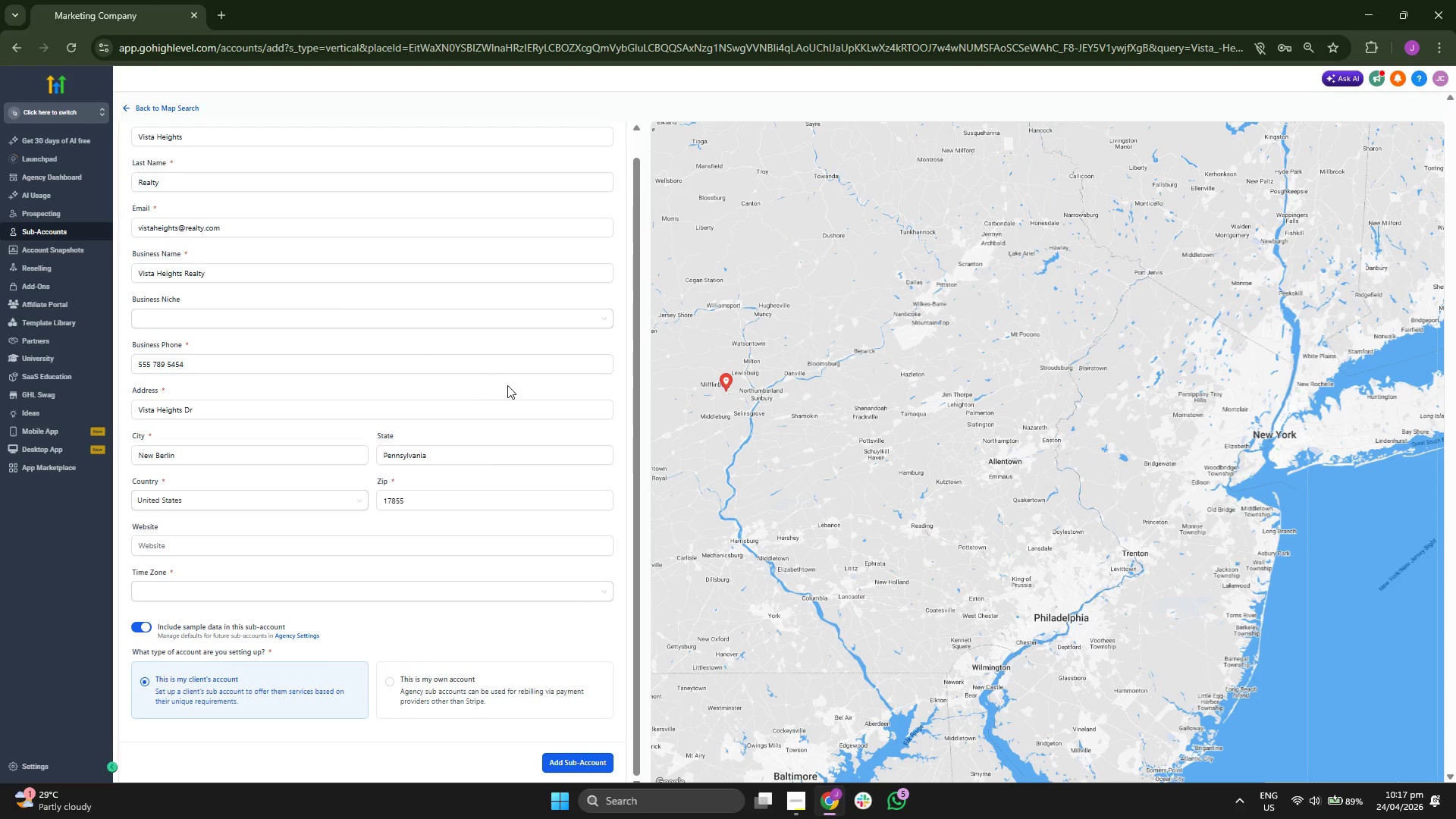 
scroll: coordinate [513, 381], scroll_direction: down, amount: 1.0
 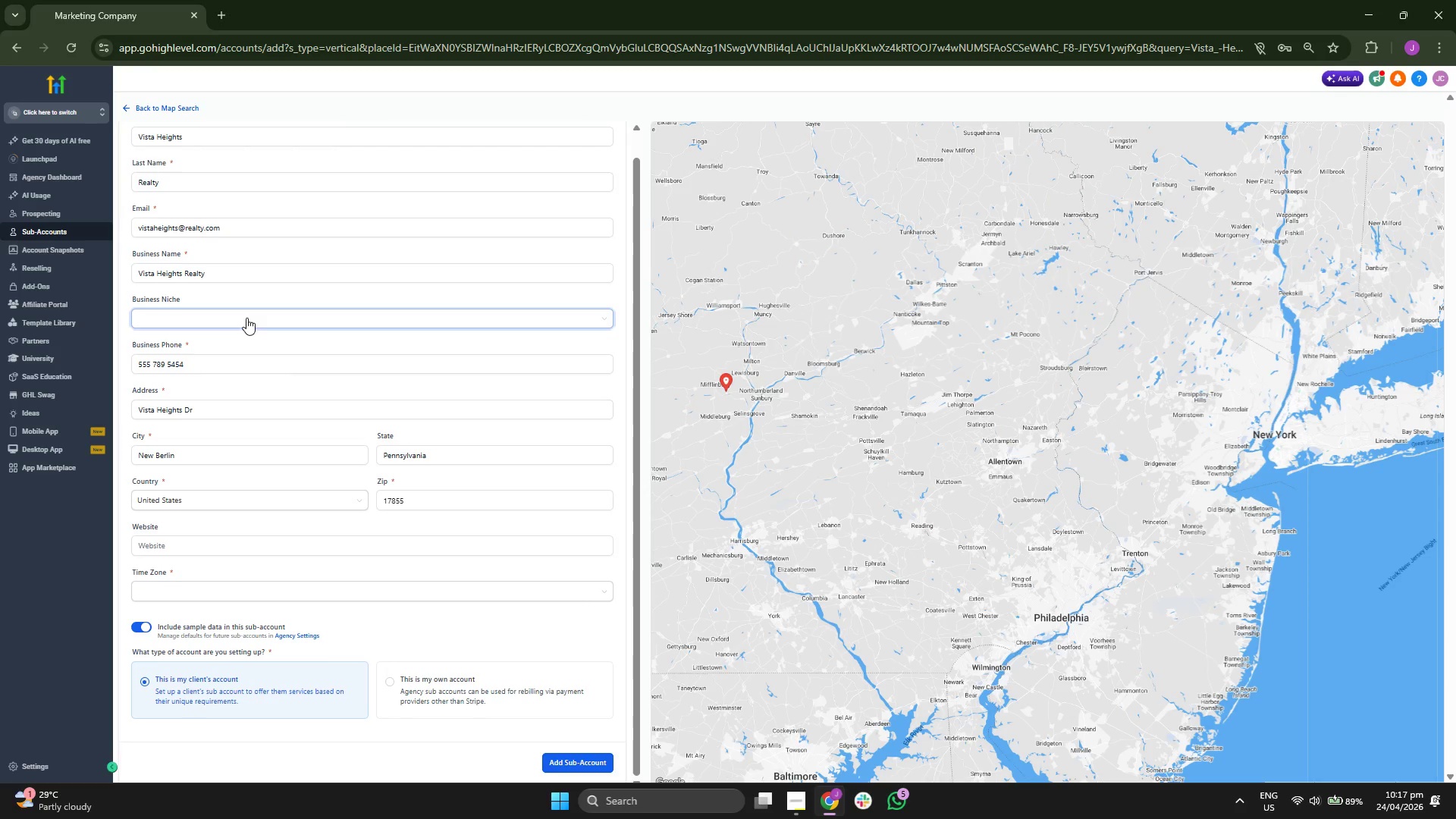 
left_click([271, 315])
 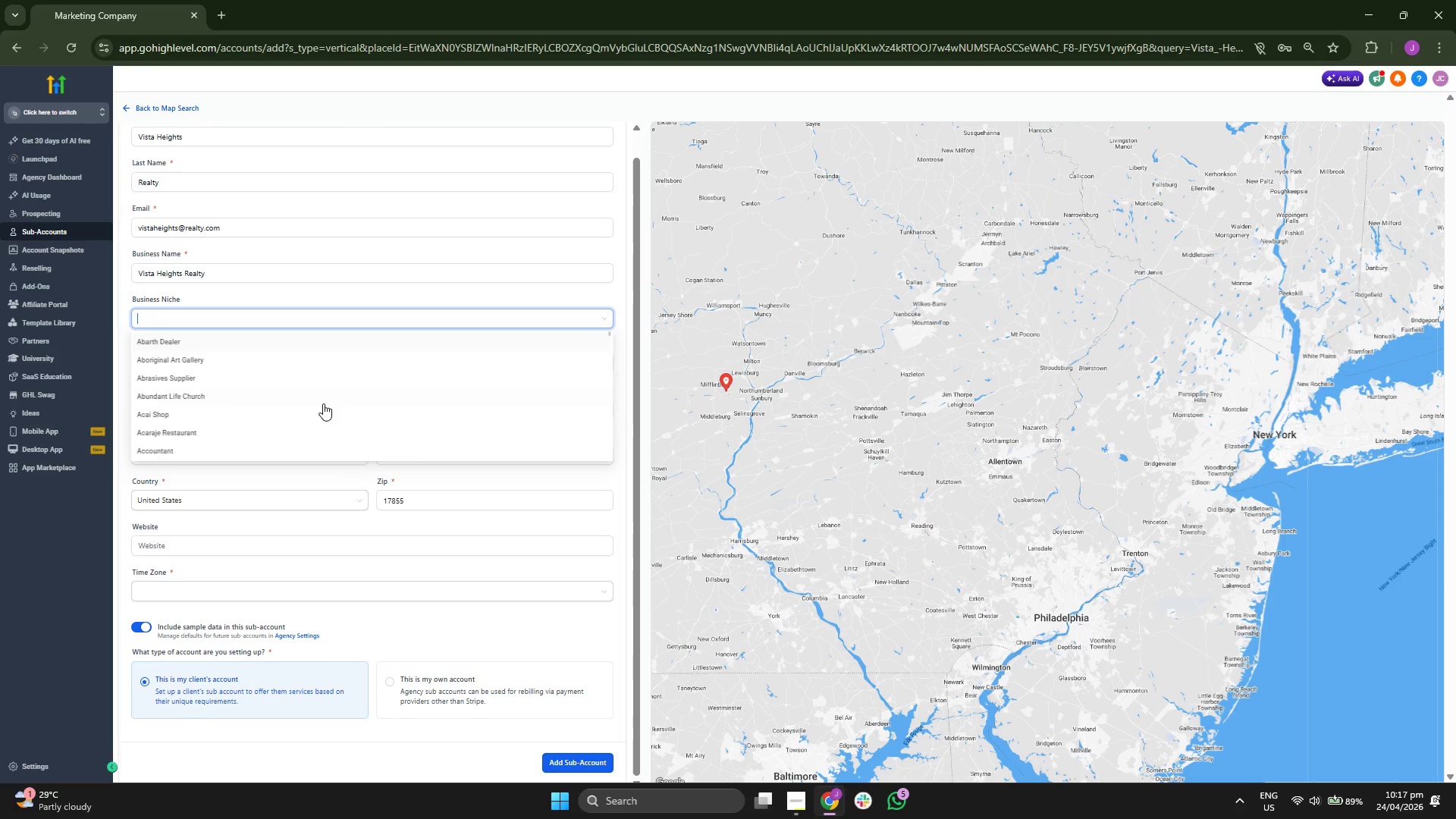 
scroll: coordinate [833, 447], scroll_direction: down, amount: 12.0
 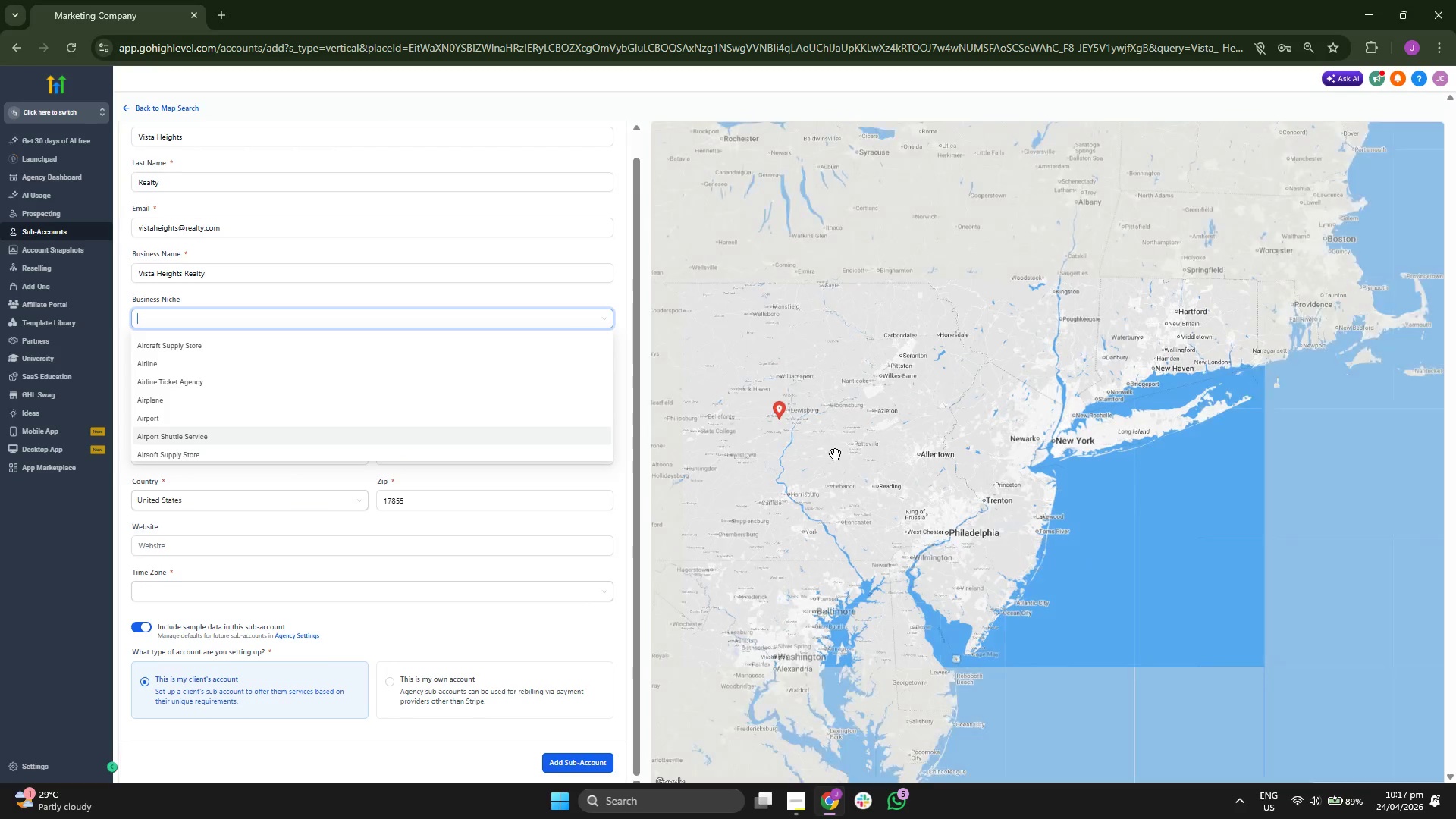 
left_click_drag(start_coordinate=[838, 479], to_coordinate=[805, 536])
 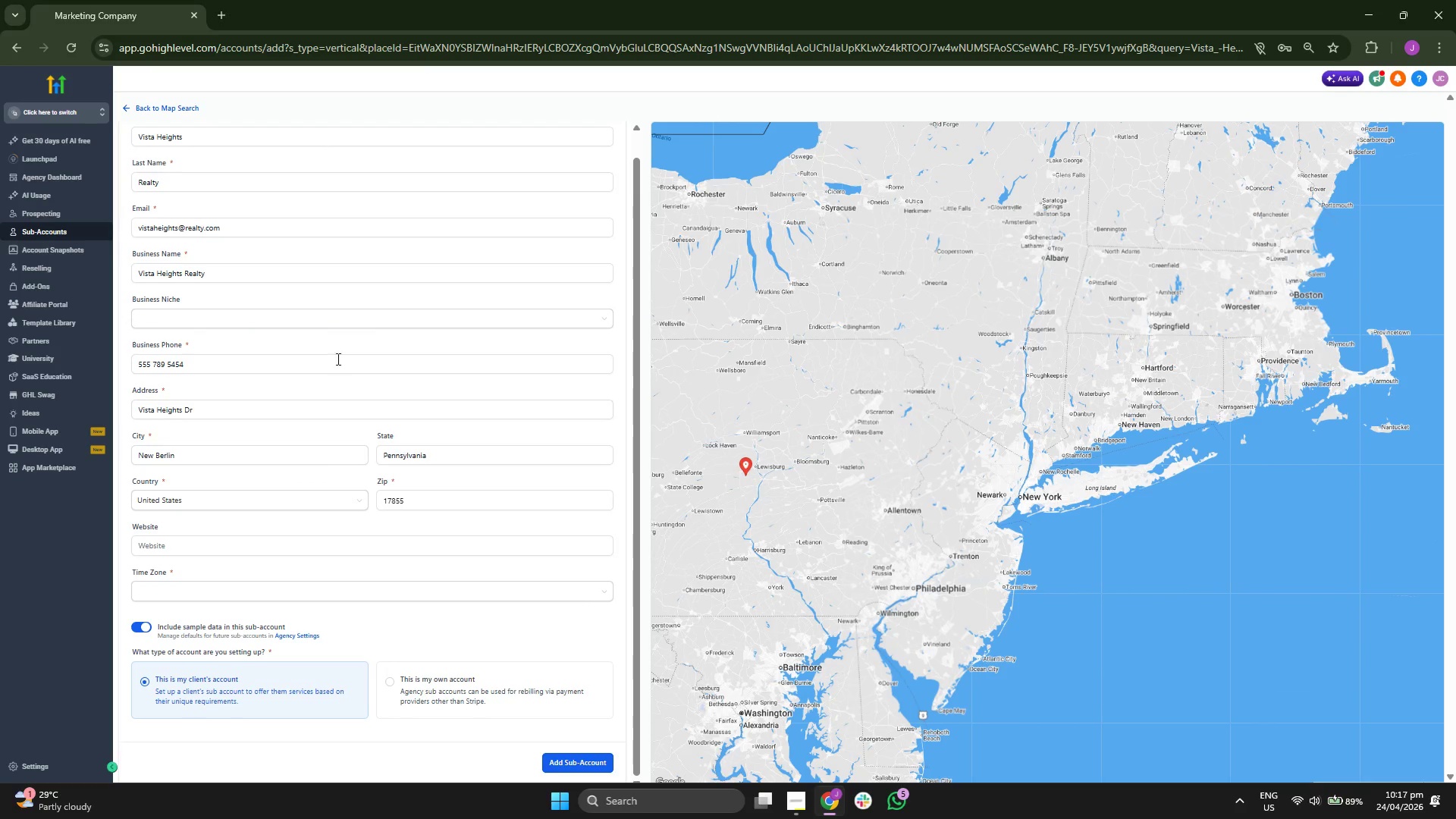 
left_click([341, 318])
 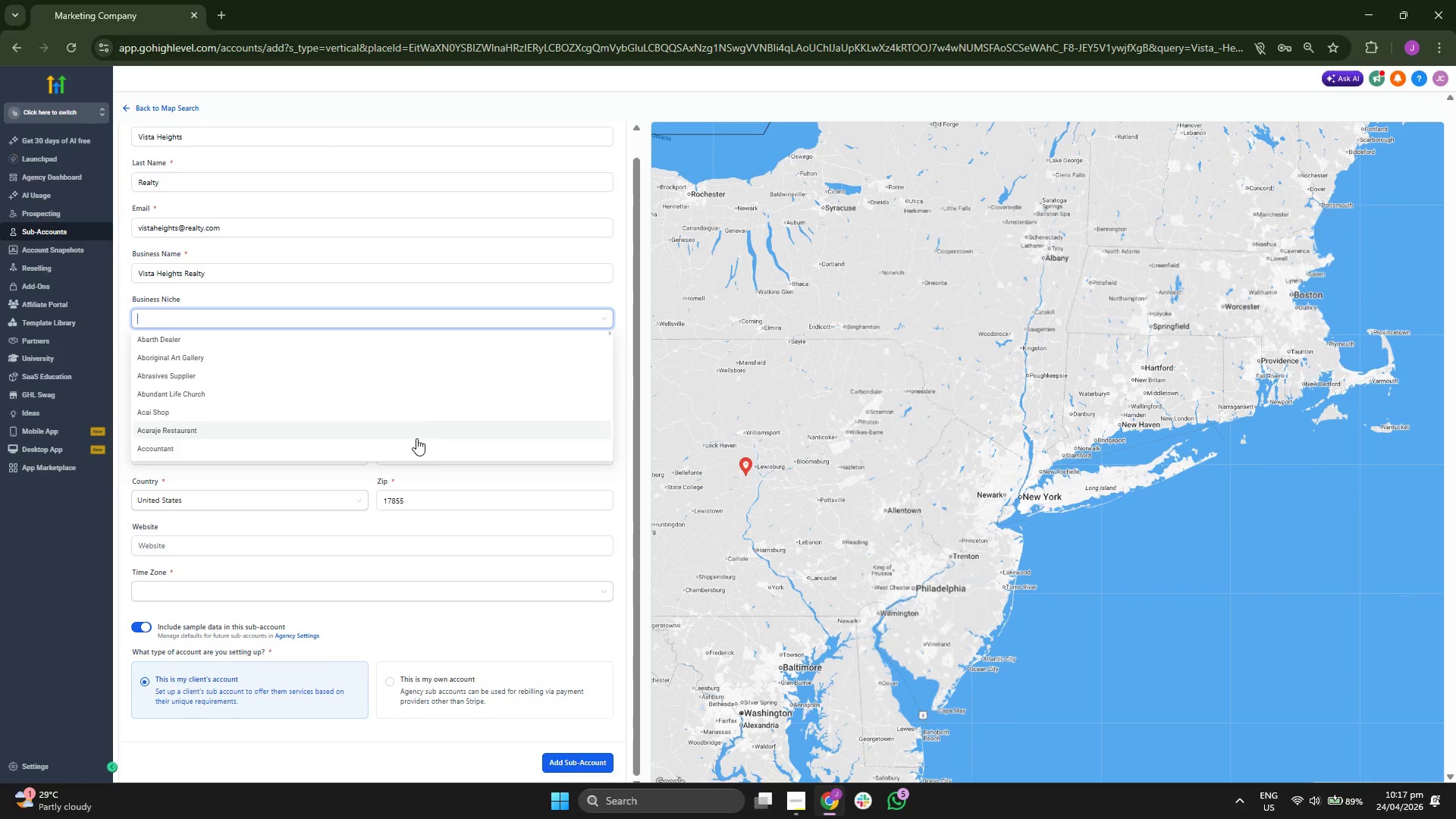 
scroll: coordinate [444, 401], scroll_direction: down, amount: 5.0
 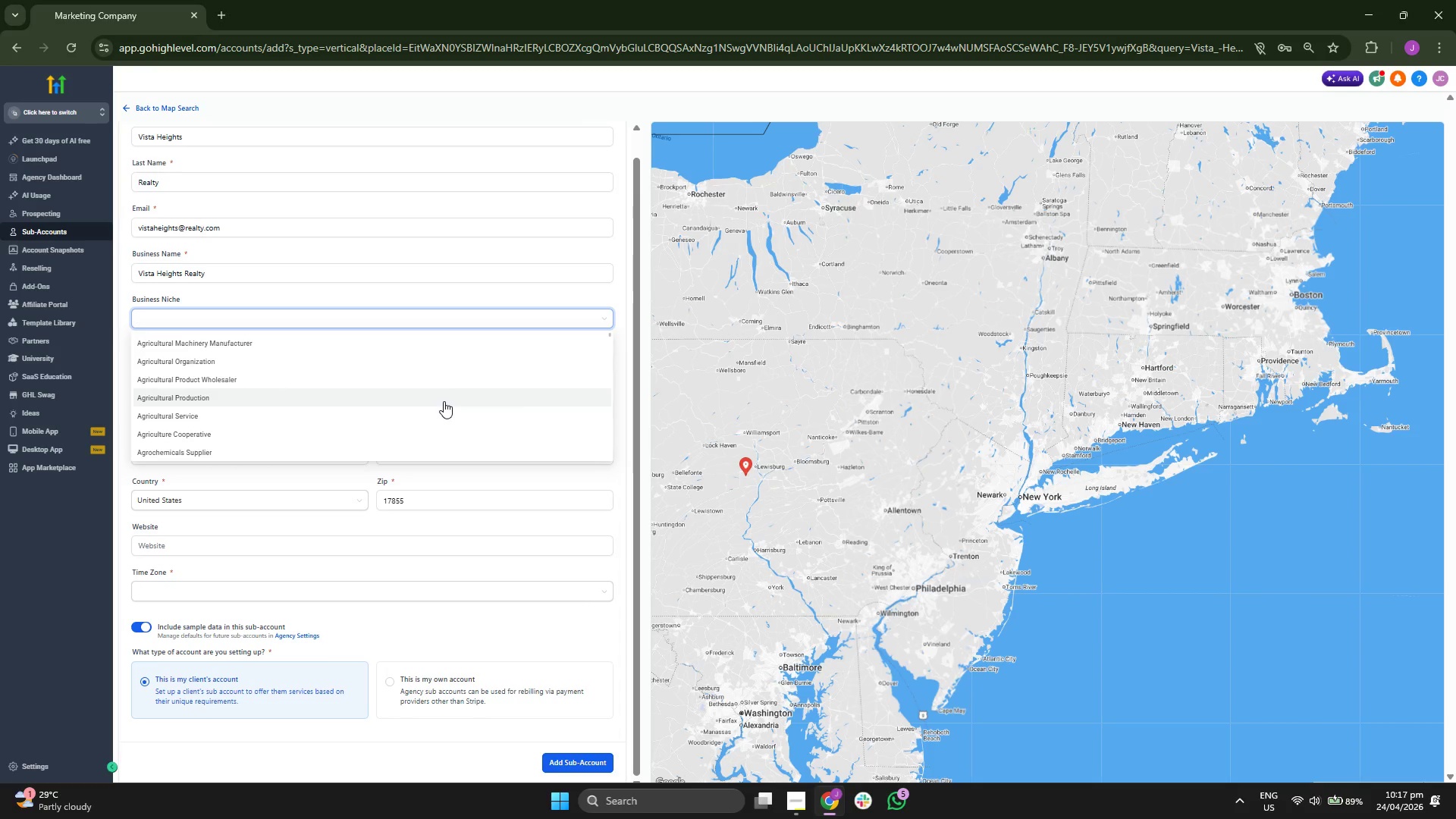 
scroll: coordinate [444, 401], scroll_direction: down, amount: 5.0
 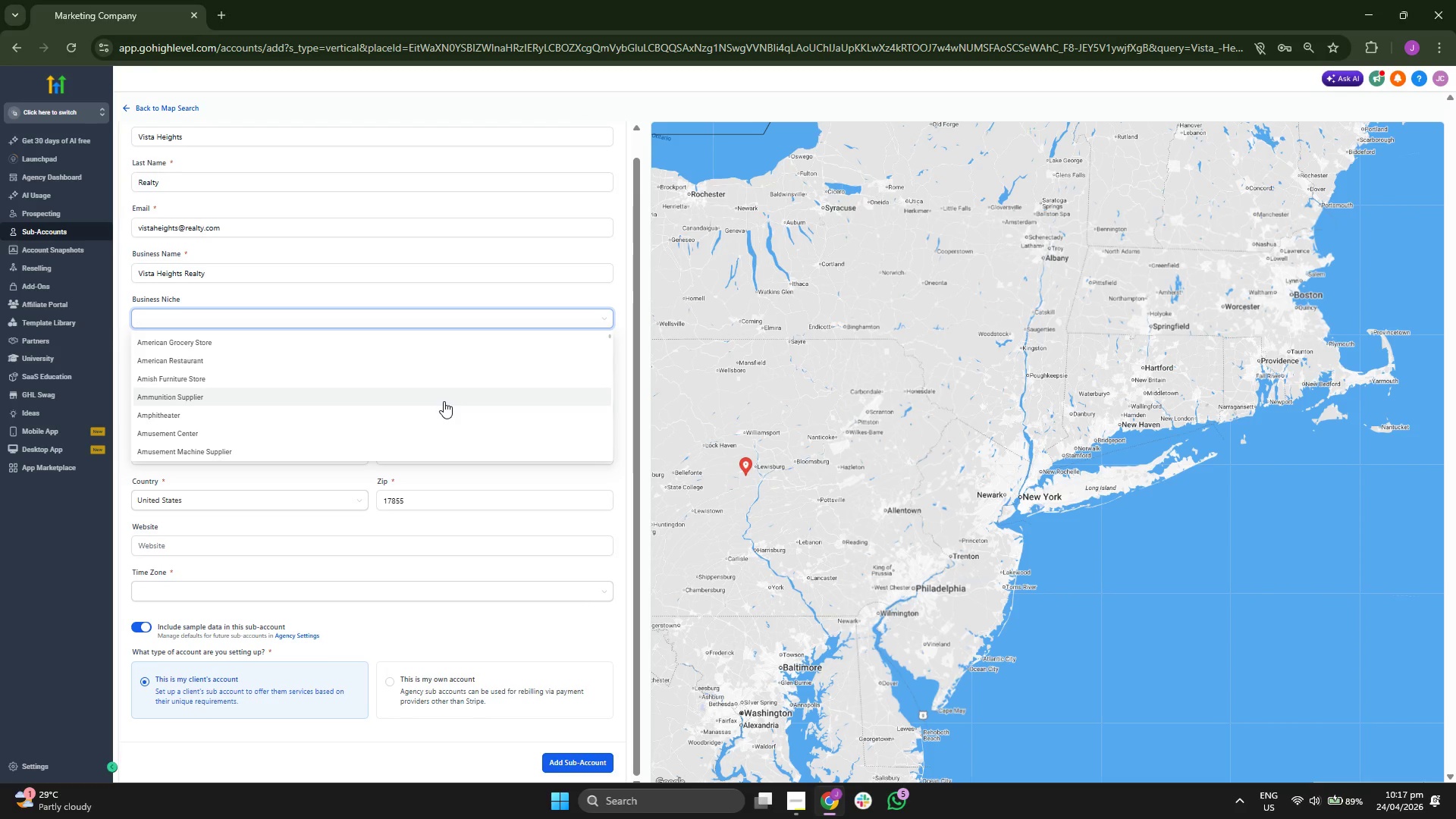 
scroll: coordinate [444, 401], scroll_direction: down, amount: 5.0
 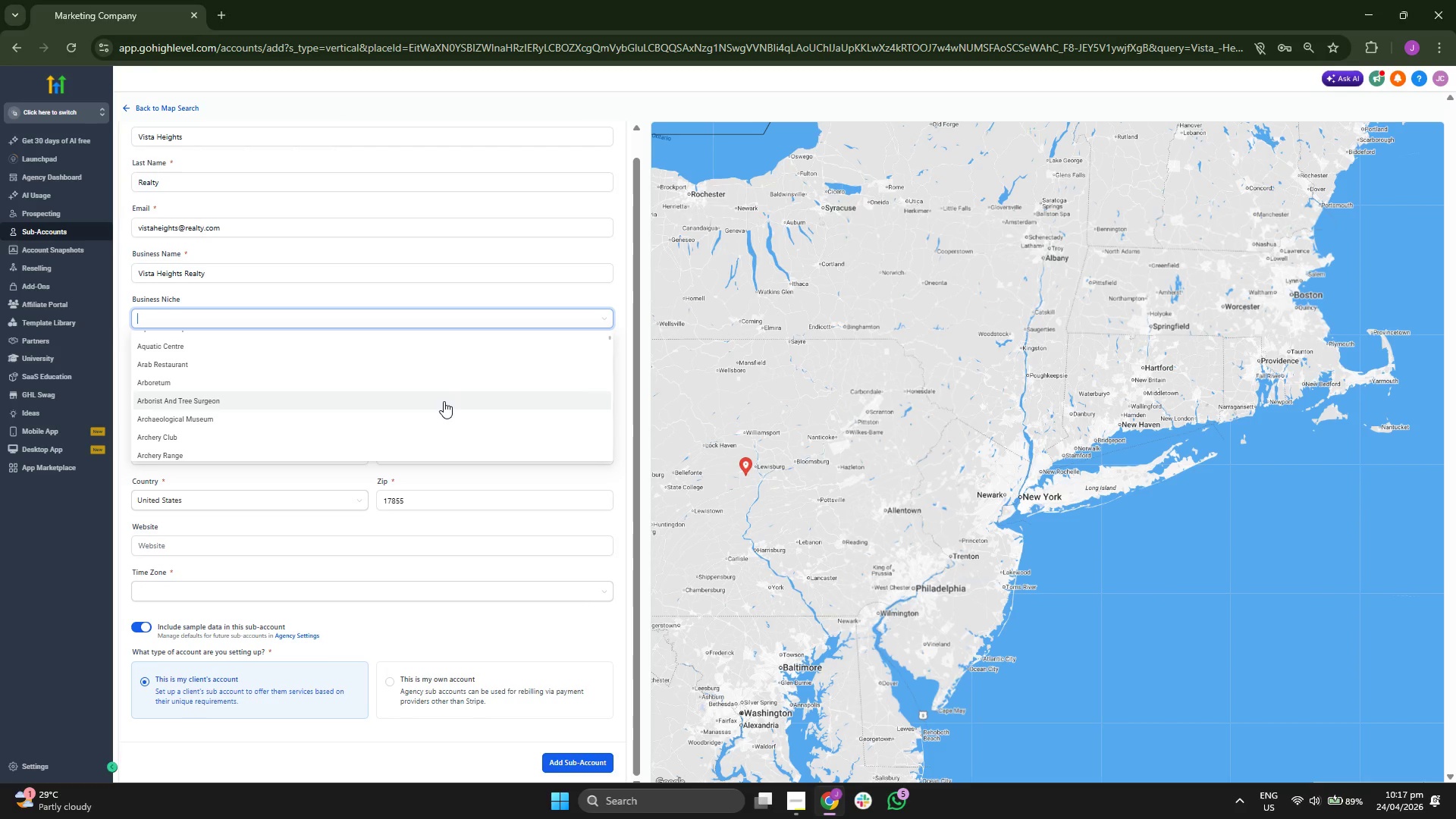 
scroll: coordinate [444, 401], scroll_direction: down, amount: 4.0
 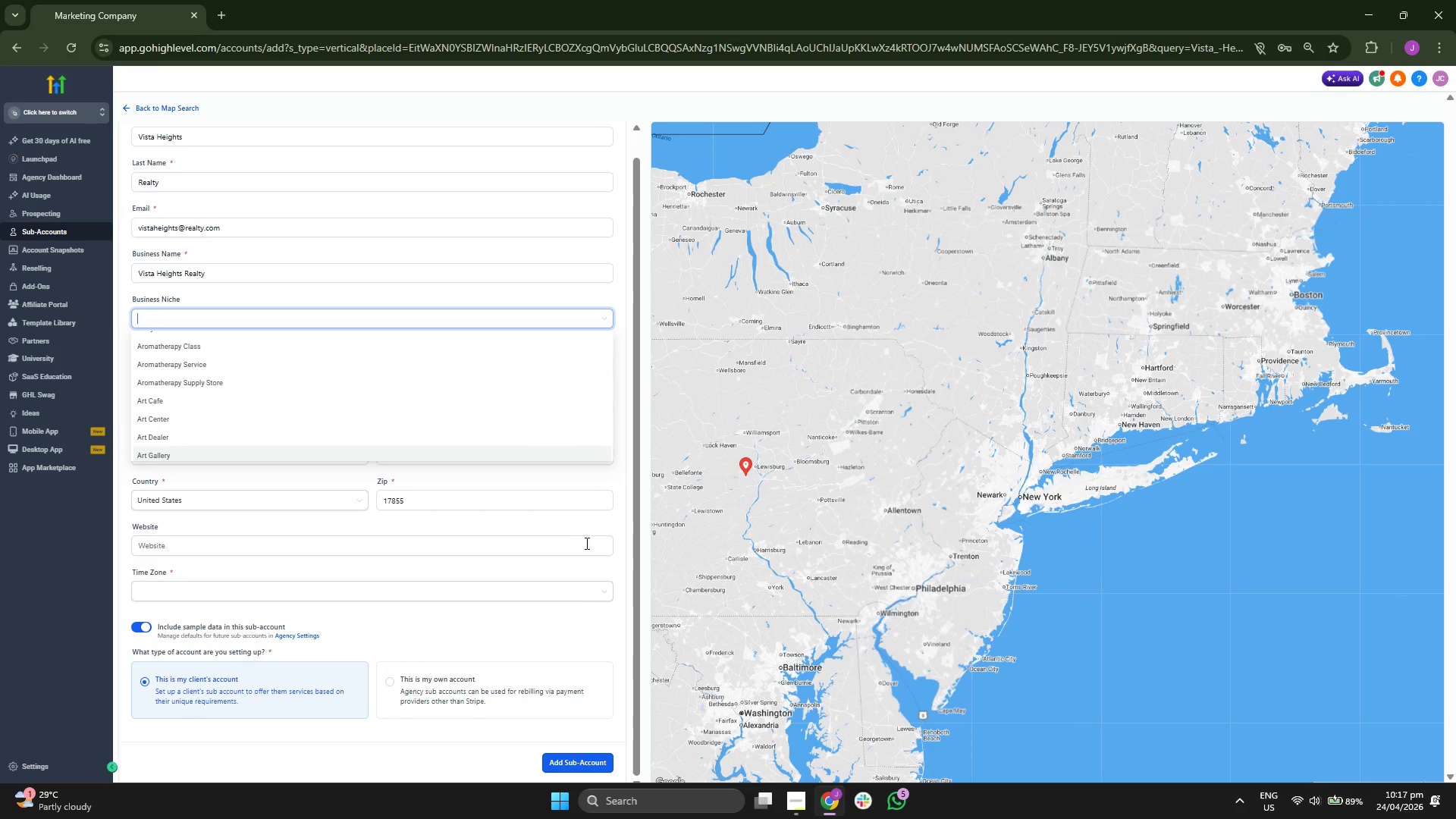 
left_click([603, 563])
 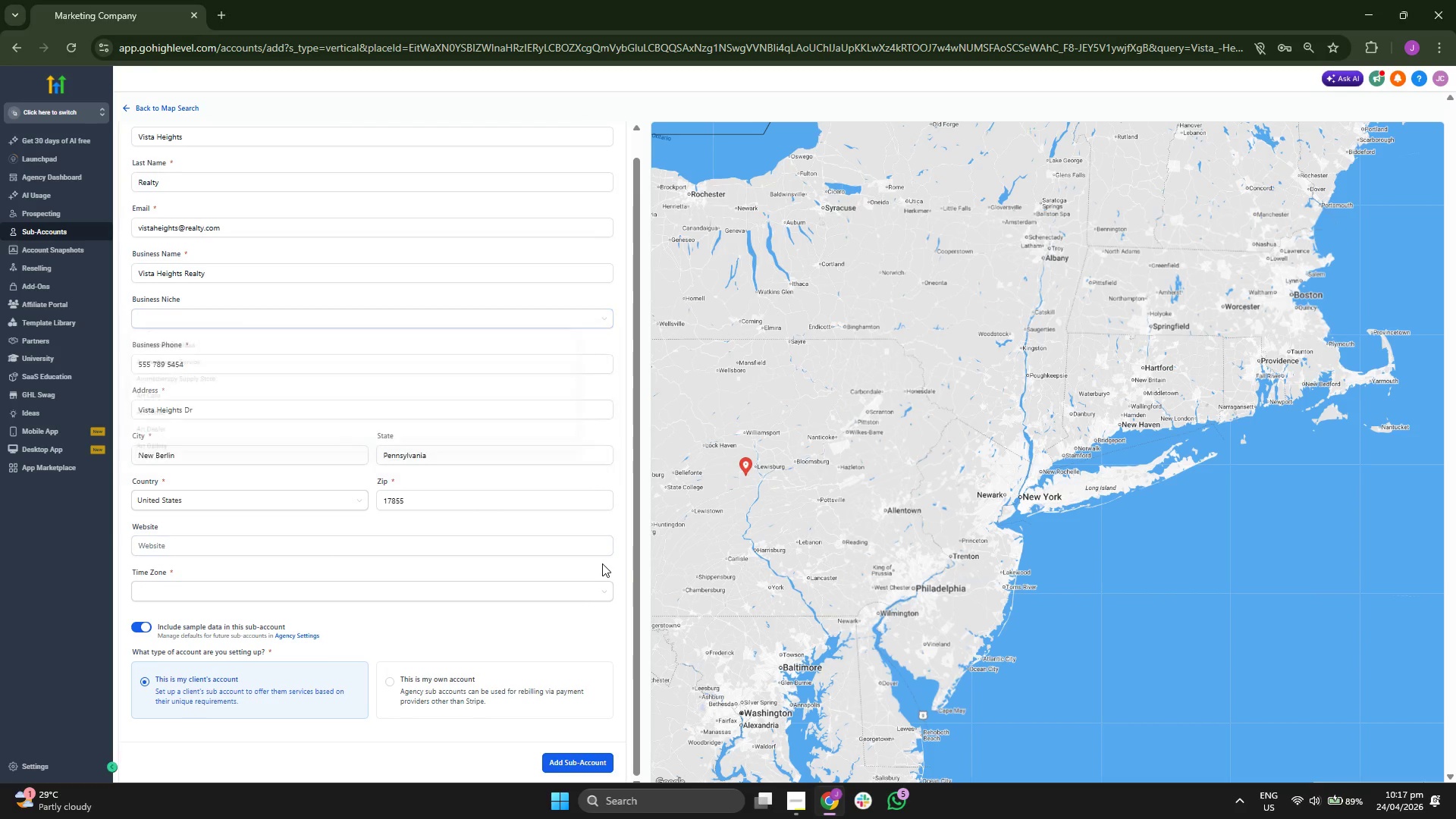 
scroll: coordinate [600, 563], scroll_direction: down, amount: 2.0
 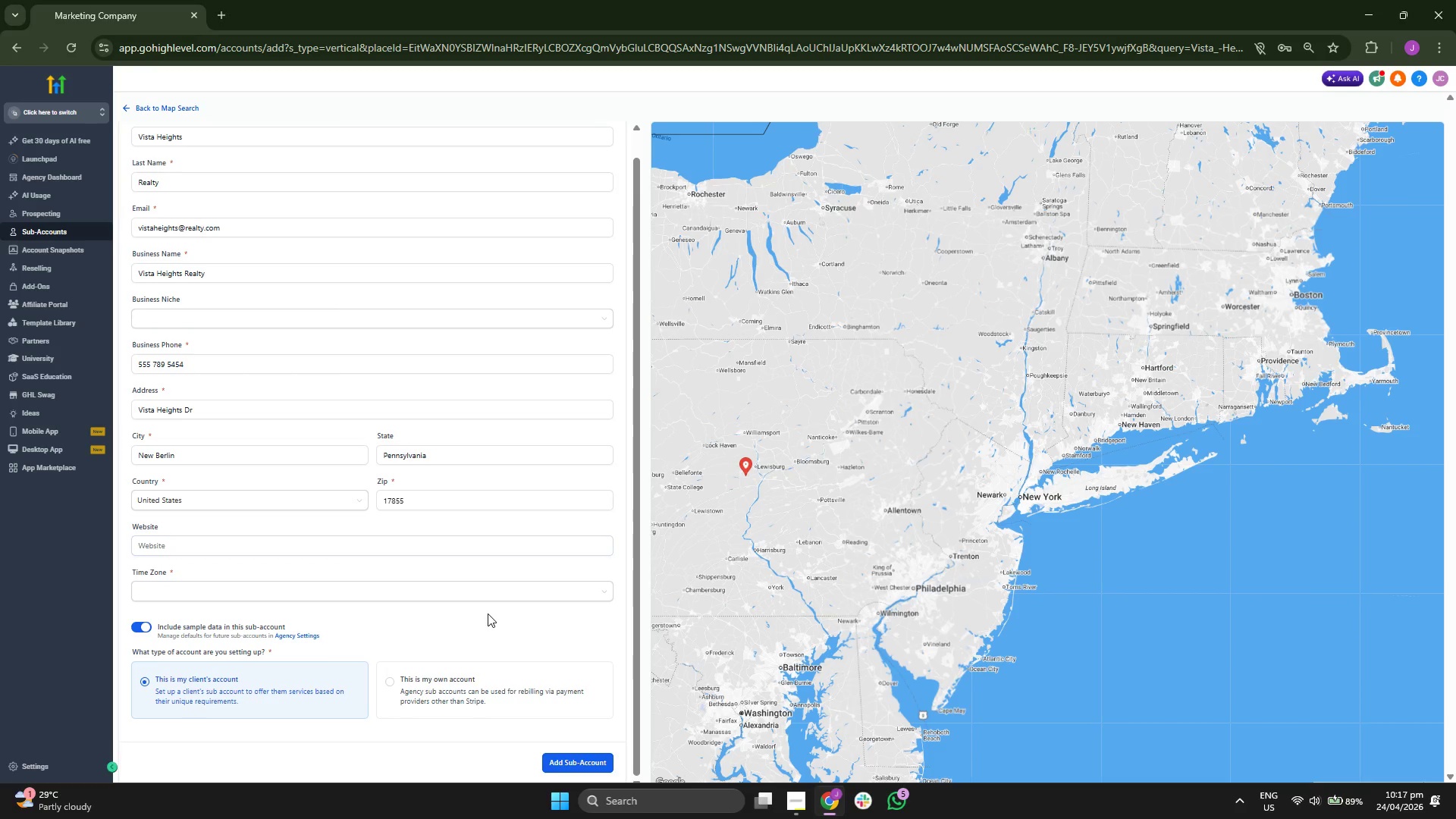 
left_click([488, 601])
 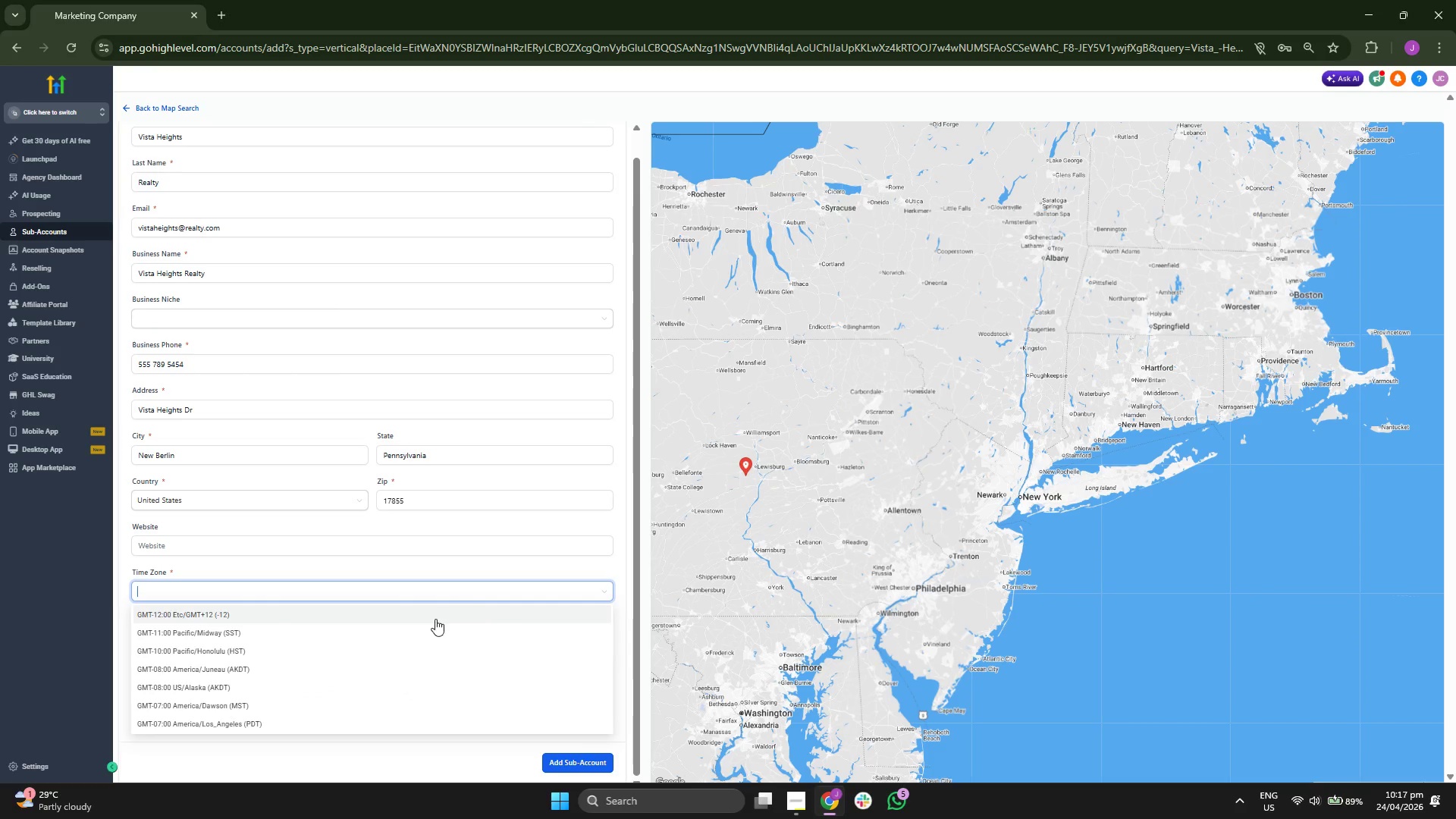 
scroll: coordinate [428, 642], scroll_direction: down, amount: 6.0
 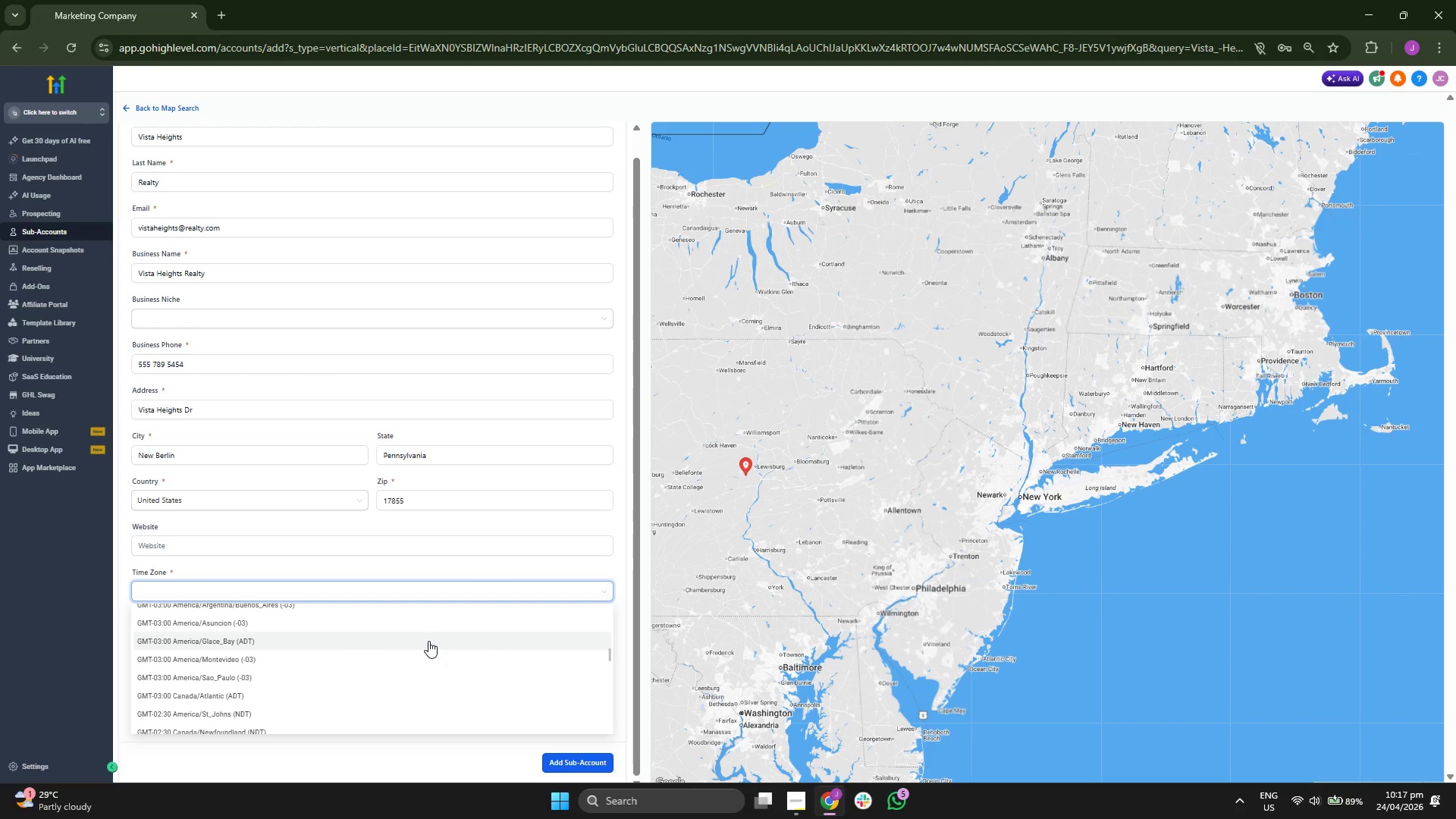 
scroll: coordinate [428, 637], scroll_direction: down, amount: 3.0
 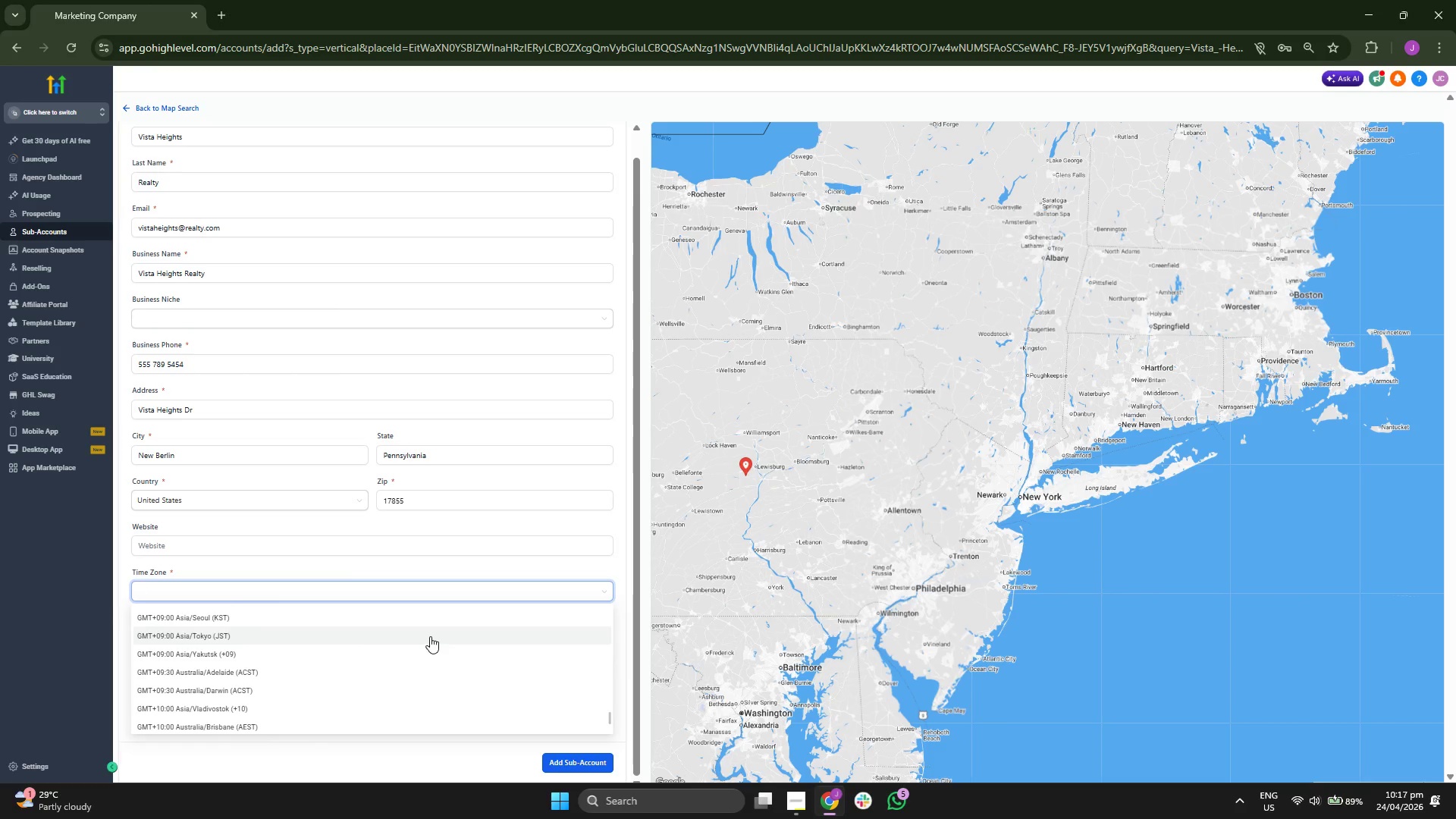 
left_click_drag(start_coordinate=[755, 524], to_coordinate=[883, 490])
 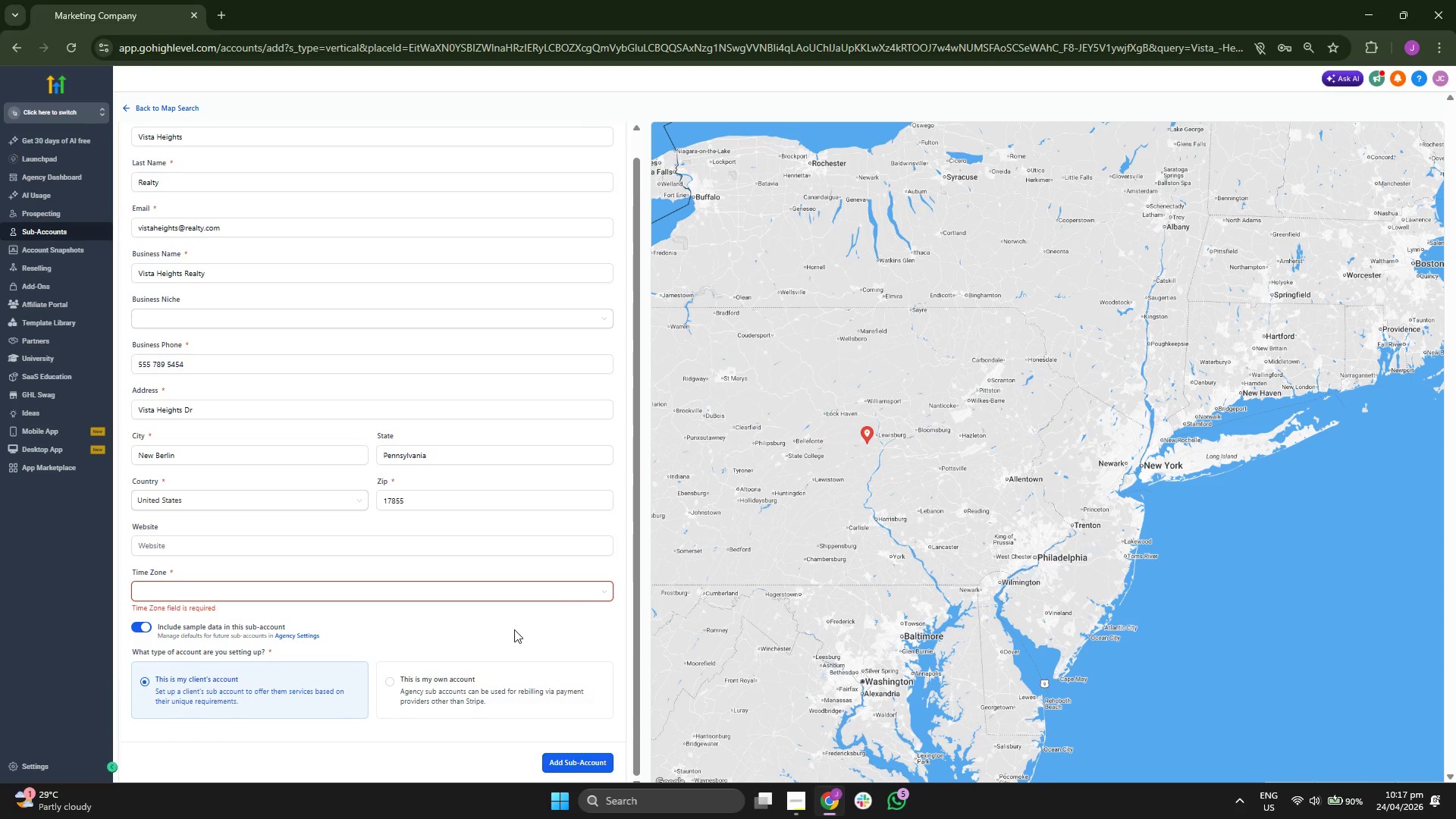 
left_click([444, 592])
 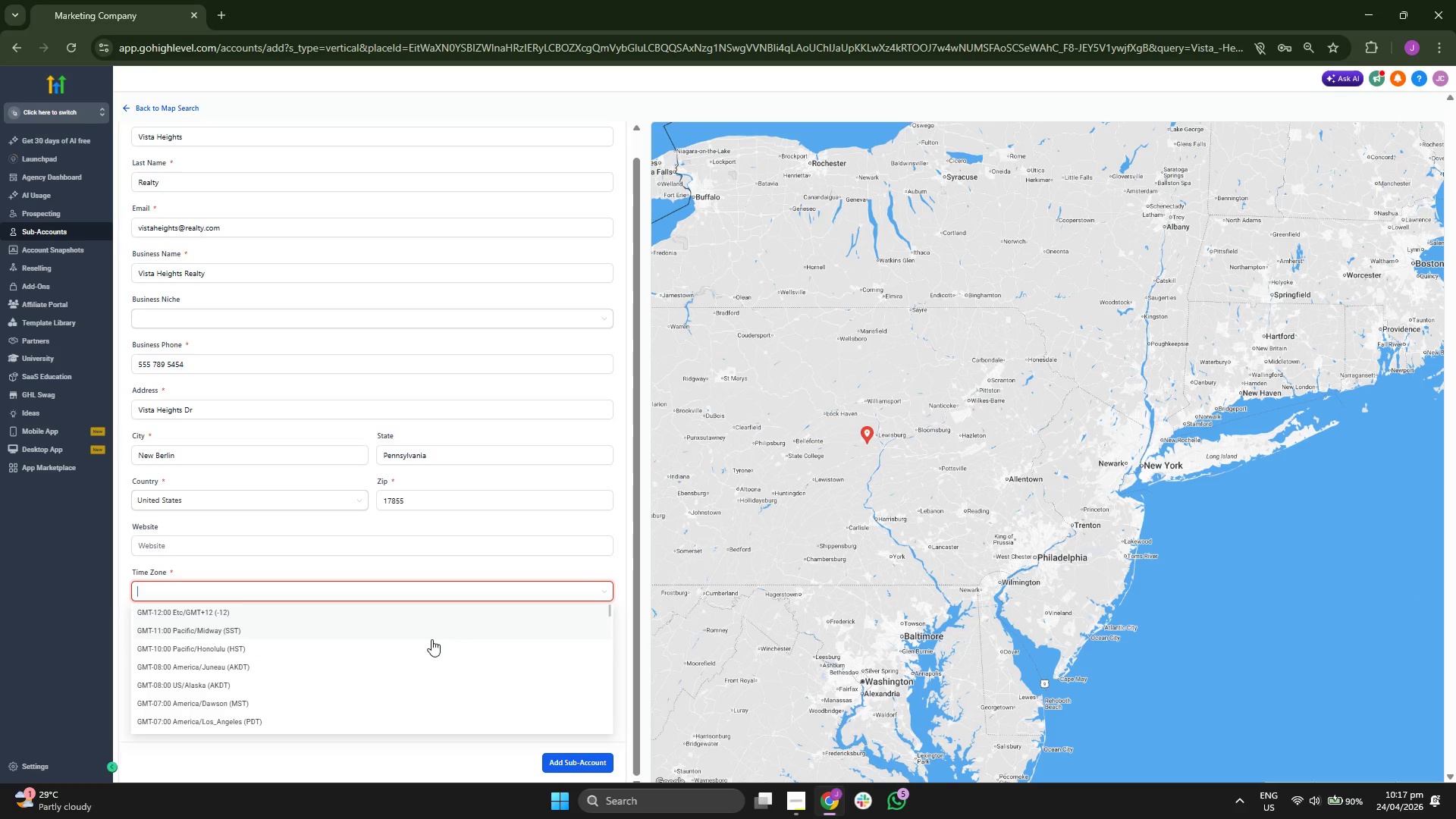 
scroll: coordinate [431, 627], scroll_direction: down, amount: 4.0
 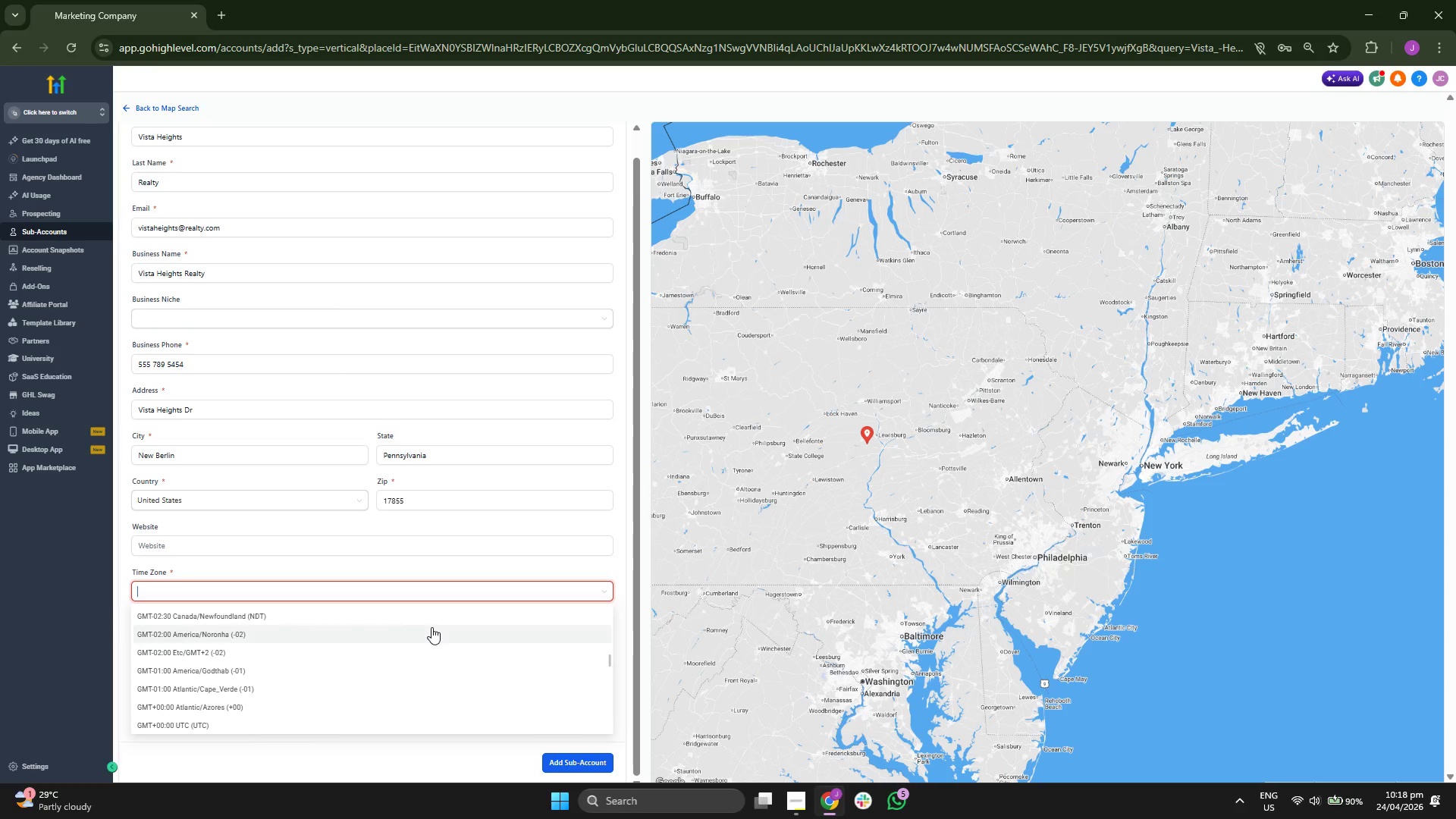 
scroll: coordinate [432, 627], scroll_direction: up, amount: 2.0
 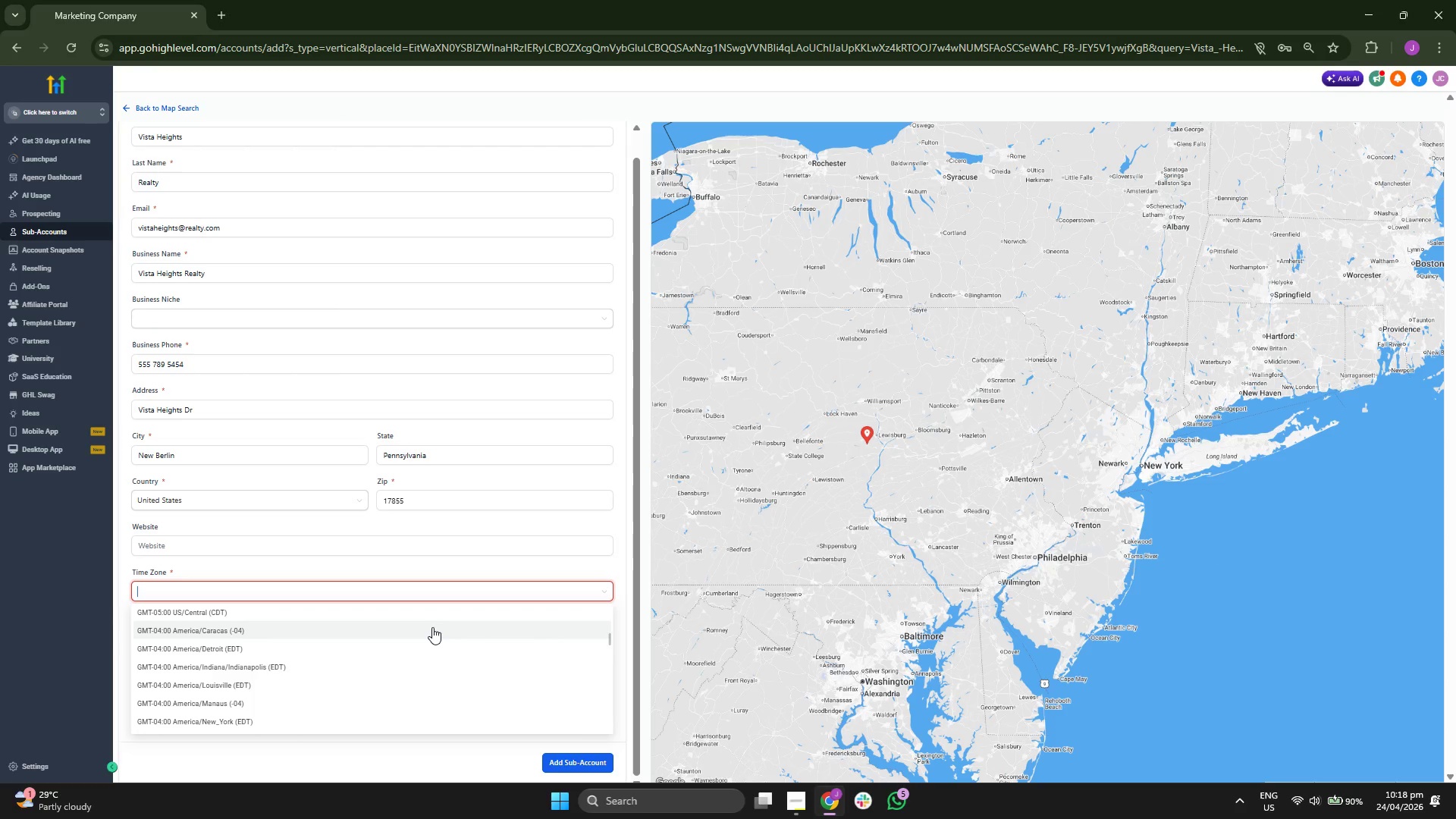 
scroll: coordinate [432, 627], scroll_direction: down, amount: 3.0
 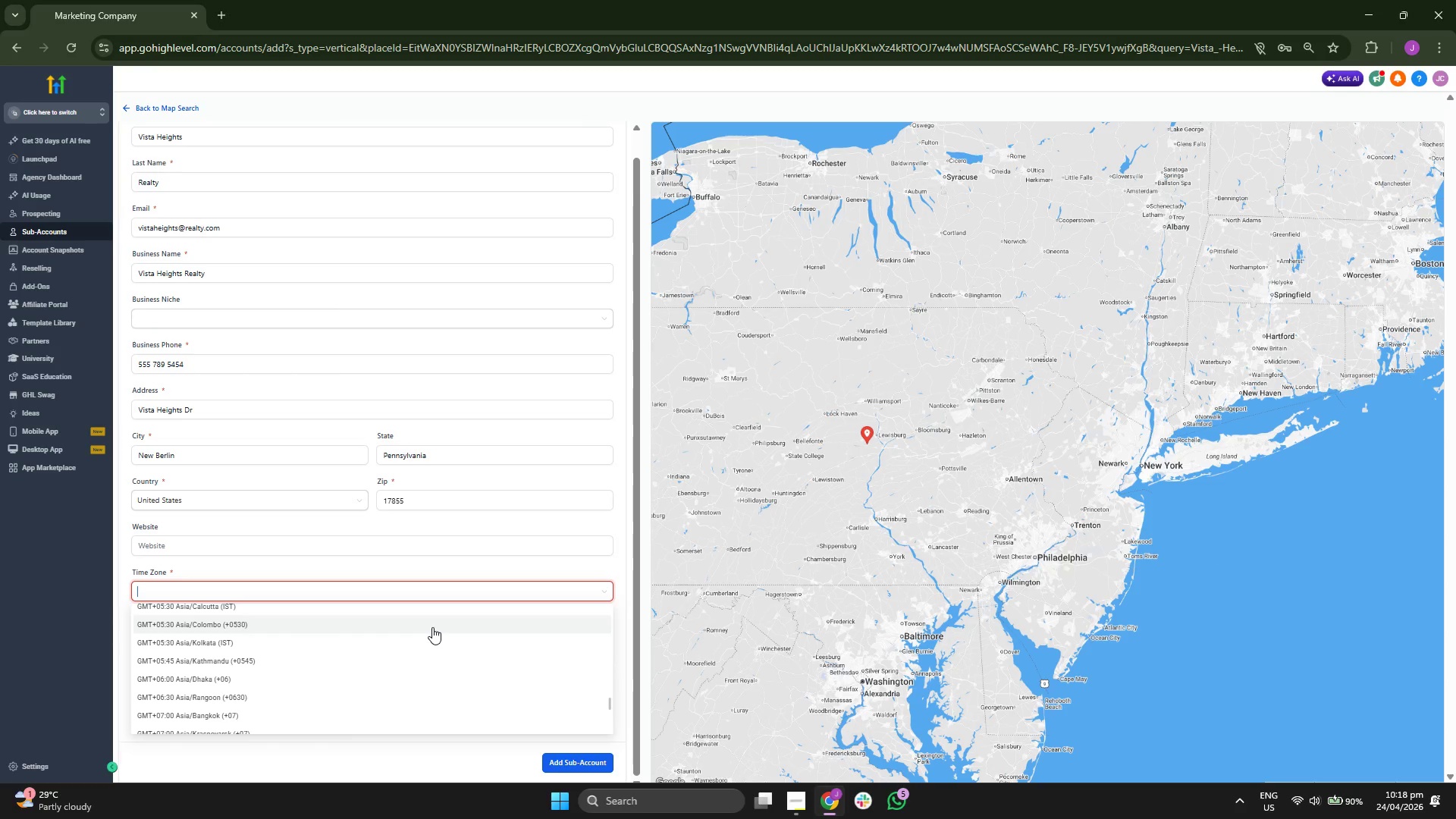 
scroll: coordinate [432, 627], scroll_direction: up, amount: 1.0
 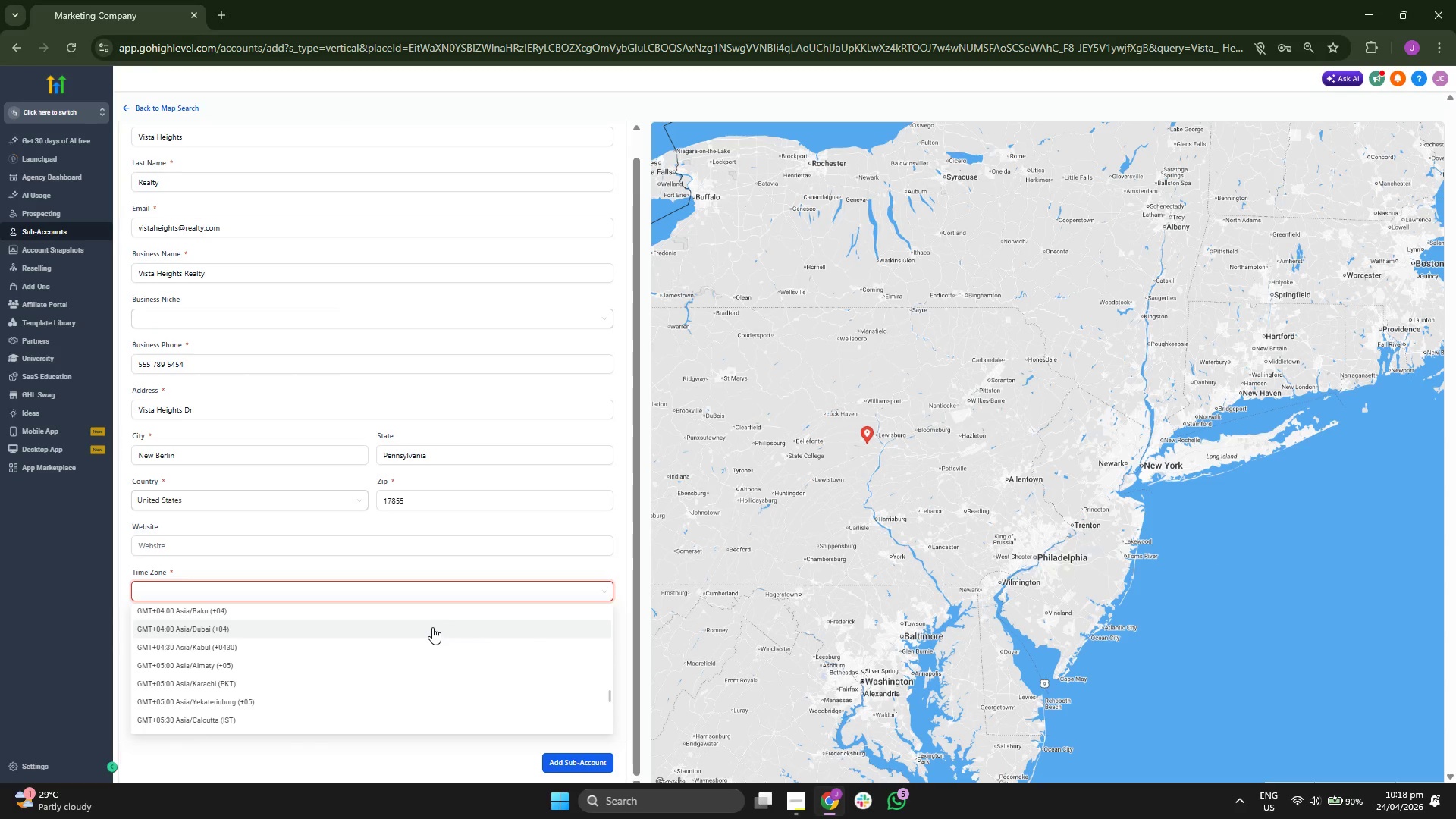 
scroll: coordinate [432, 627], scroll_direction: down, amount: 2.0
 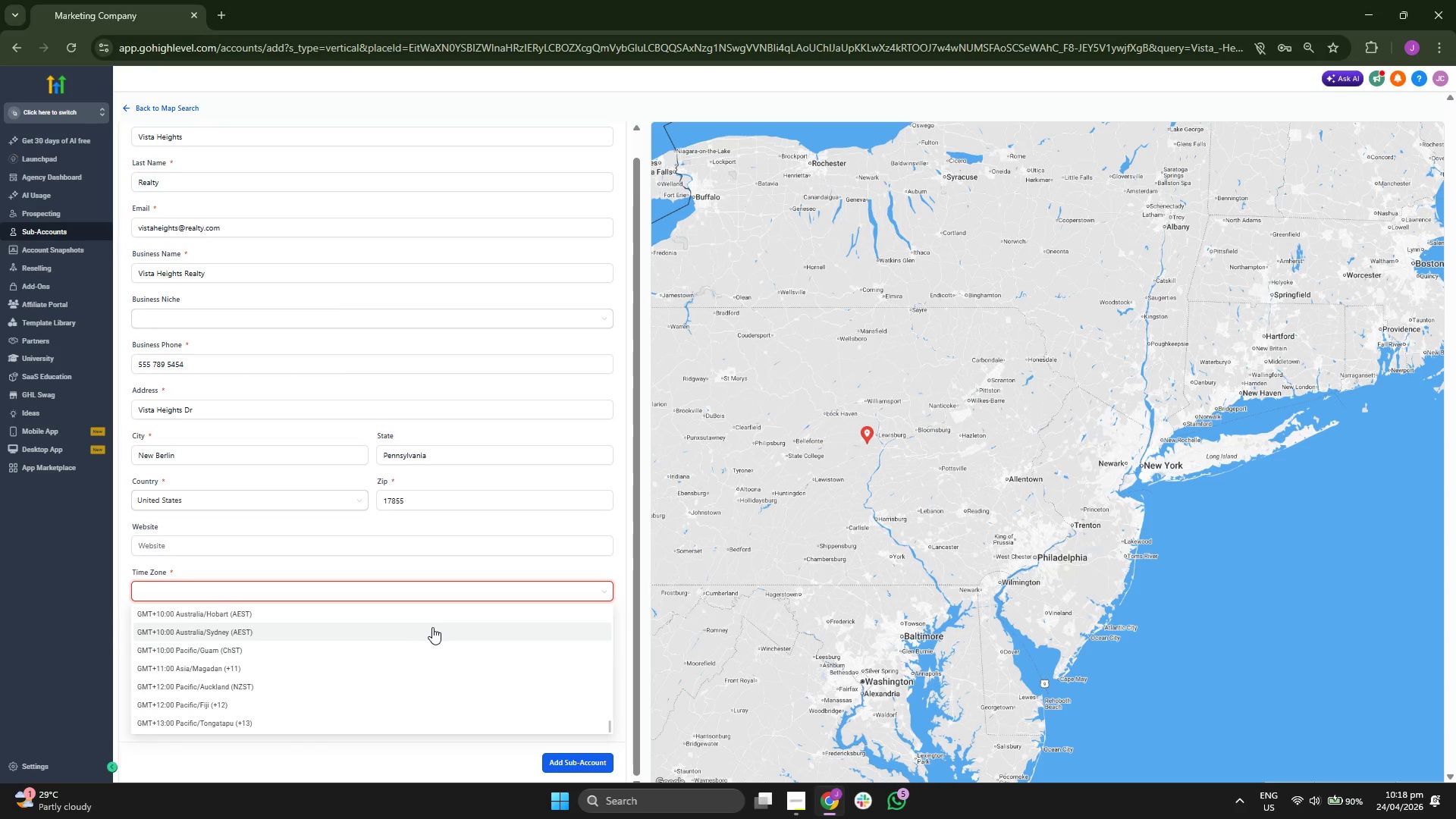 
type(est)
 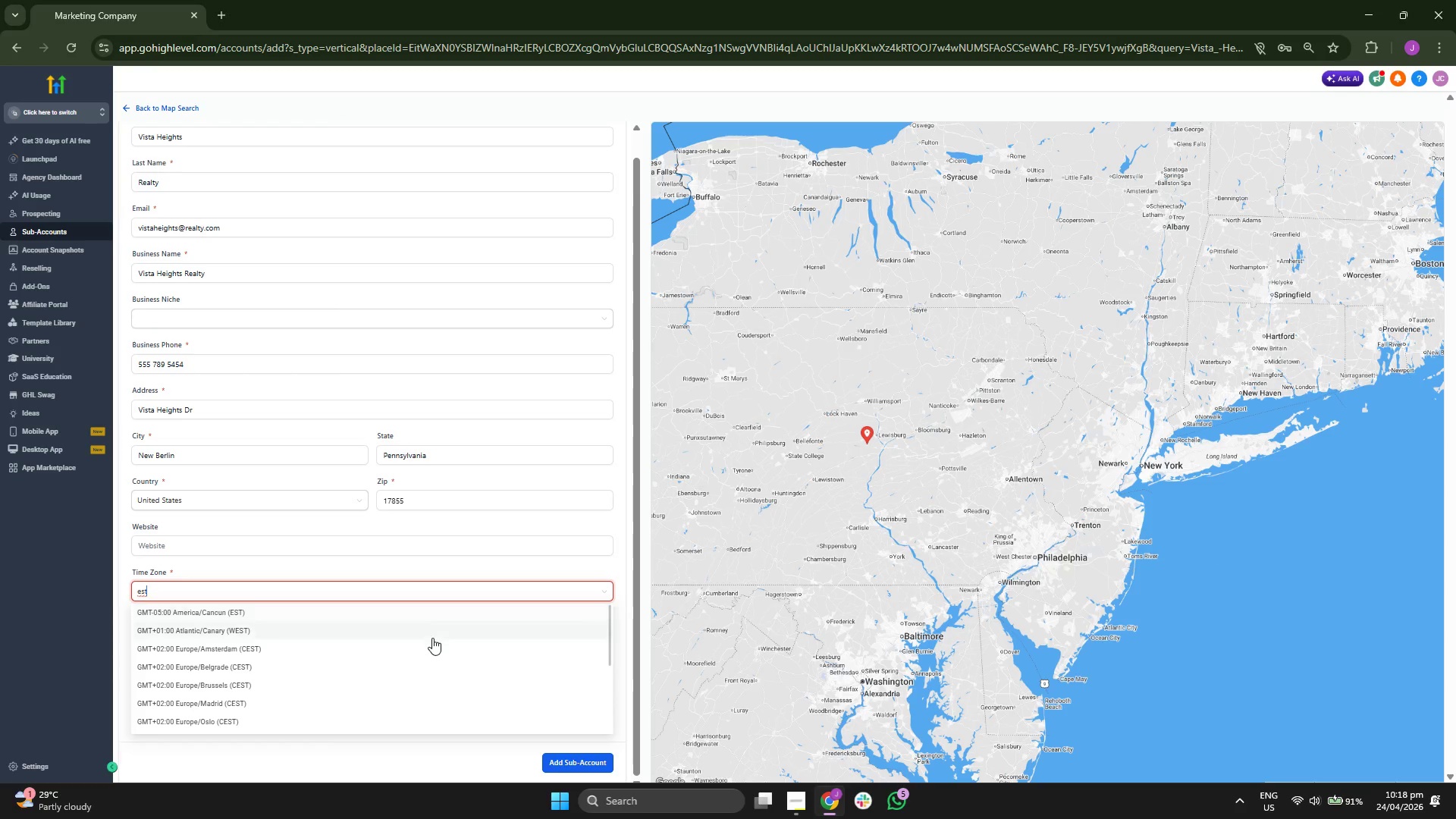 
scroll: coordinate [432, 636], scroll_direction: down, amount: 1.0
 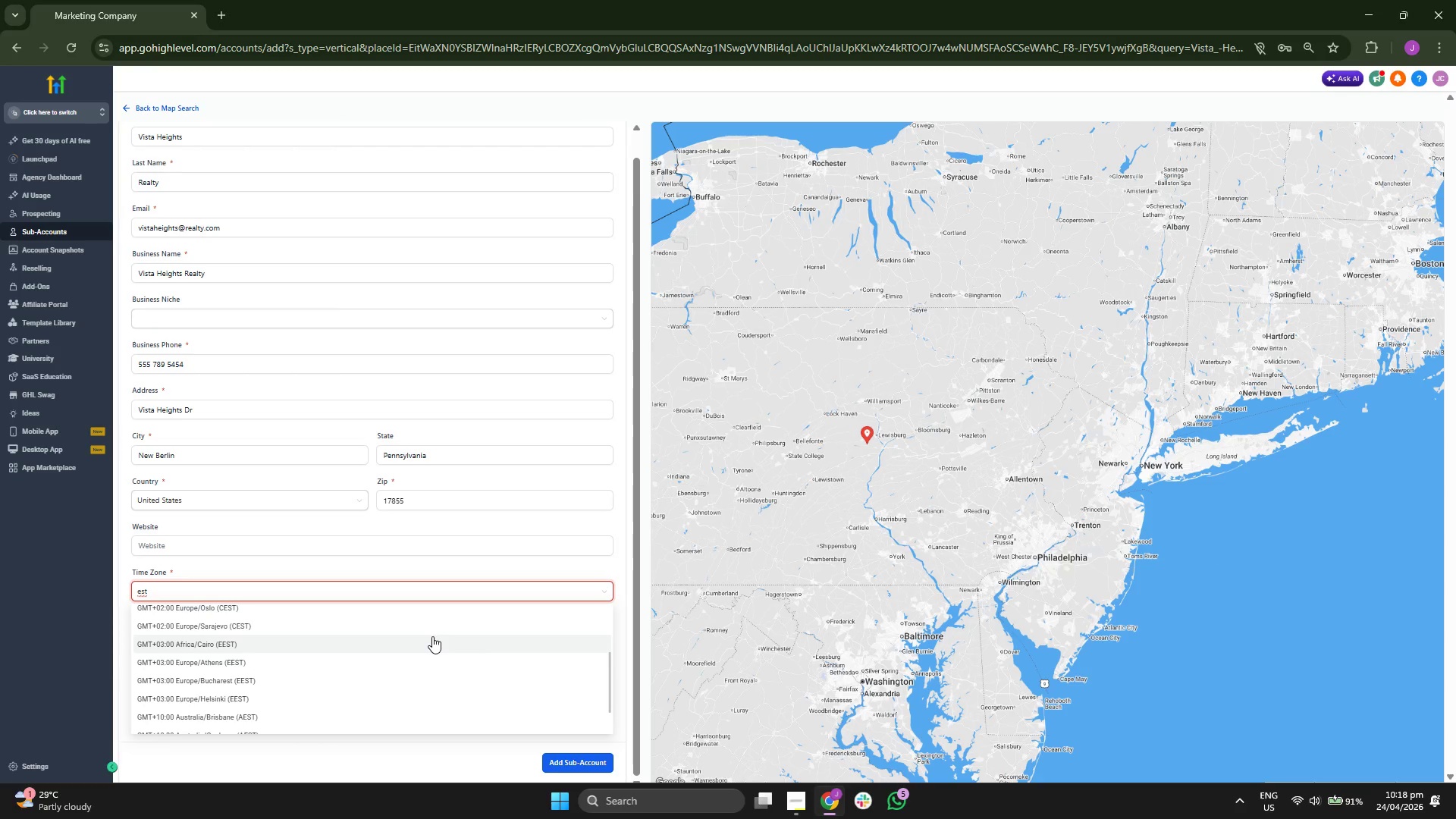 
scroll: coordinate [432, 636], scroll_direction: up, amount: 1.0
 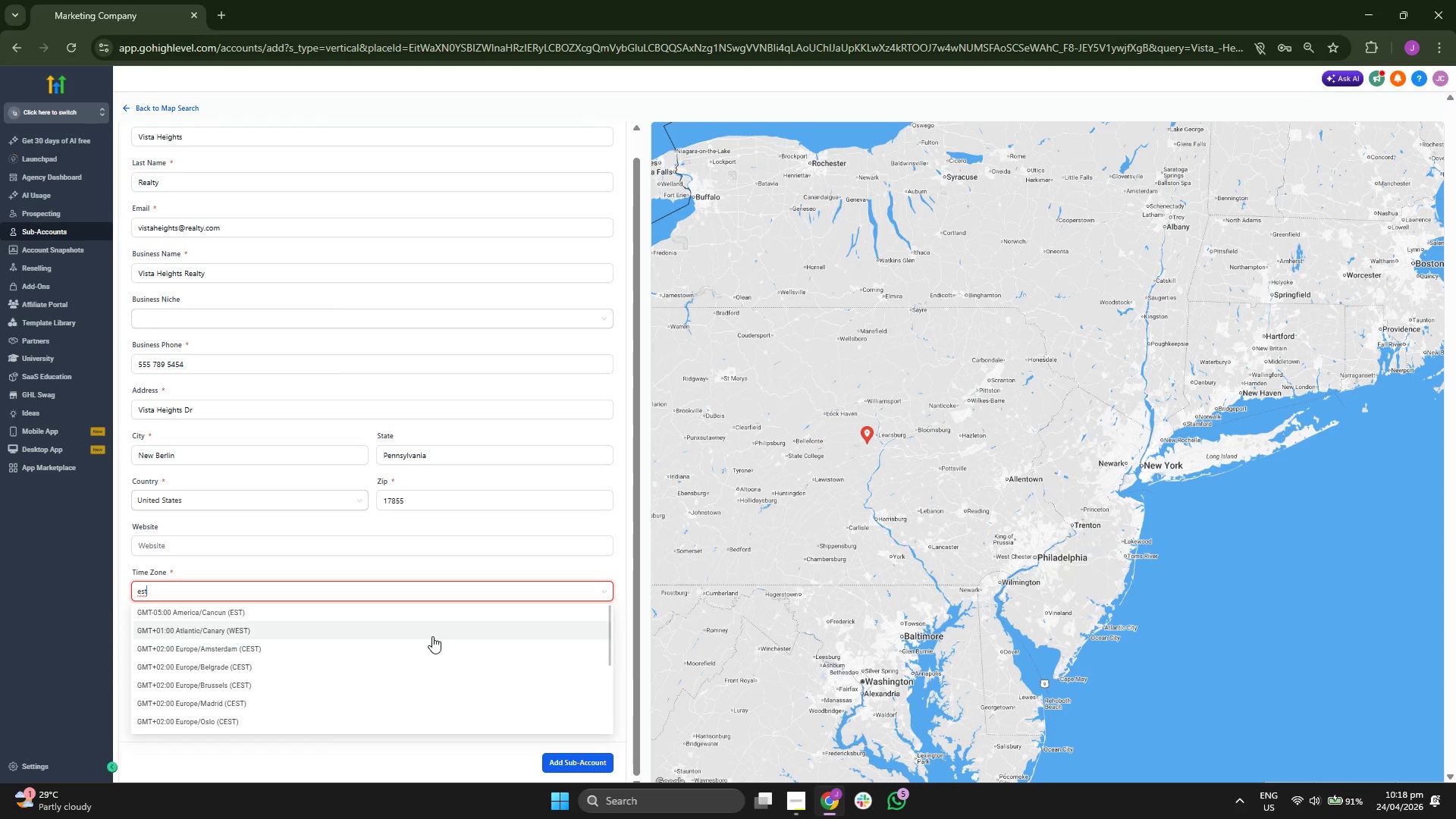 
scroll: coordinate [432, 636], scroll_direction: down, amount: 3.0
 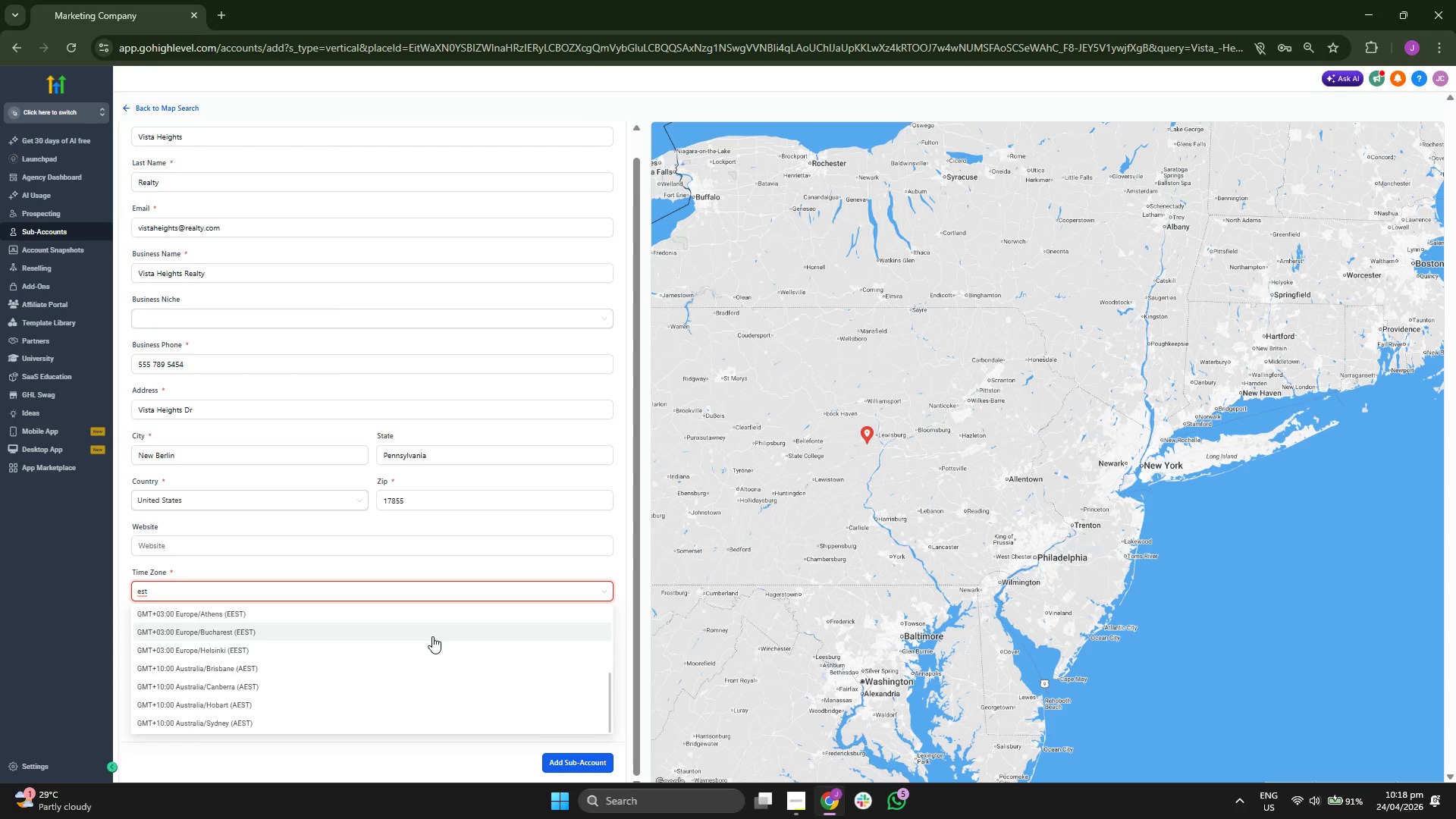 
scroll: coordinate [432, 636], scroll_direction: up, amount: 2.0
 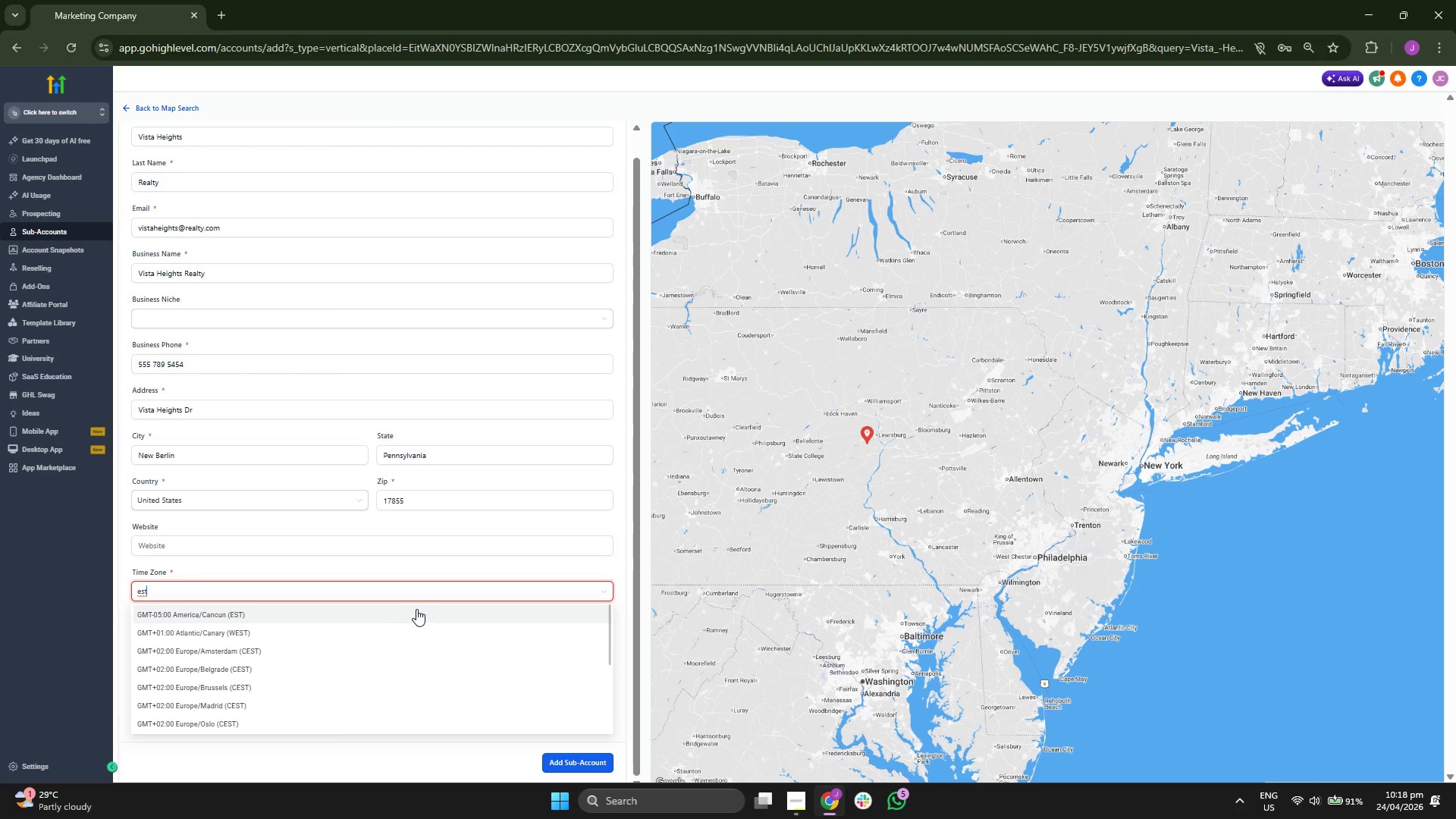 
left_click([416, 609])
 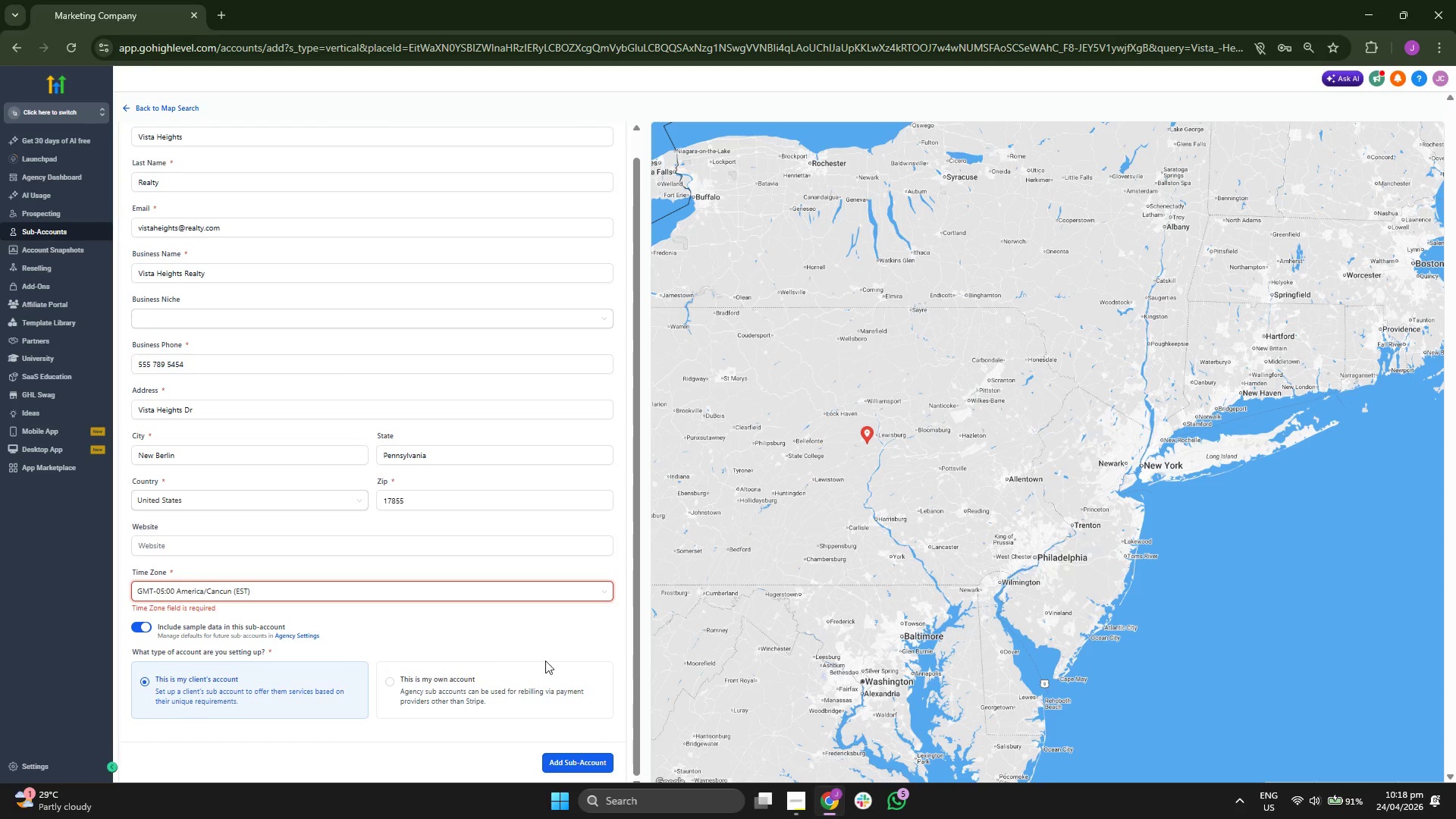 
scroll: coordinate [516, 561], scroll_direction: up, amount: 4.0
 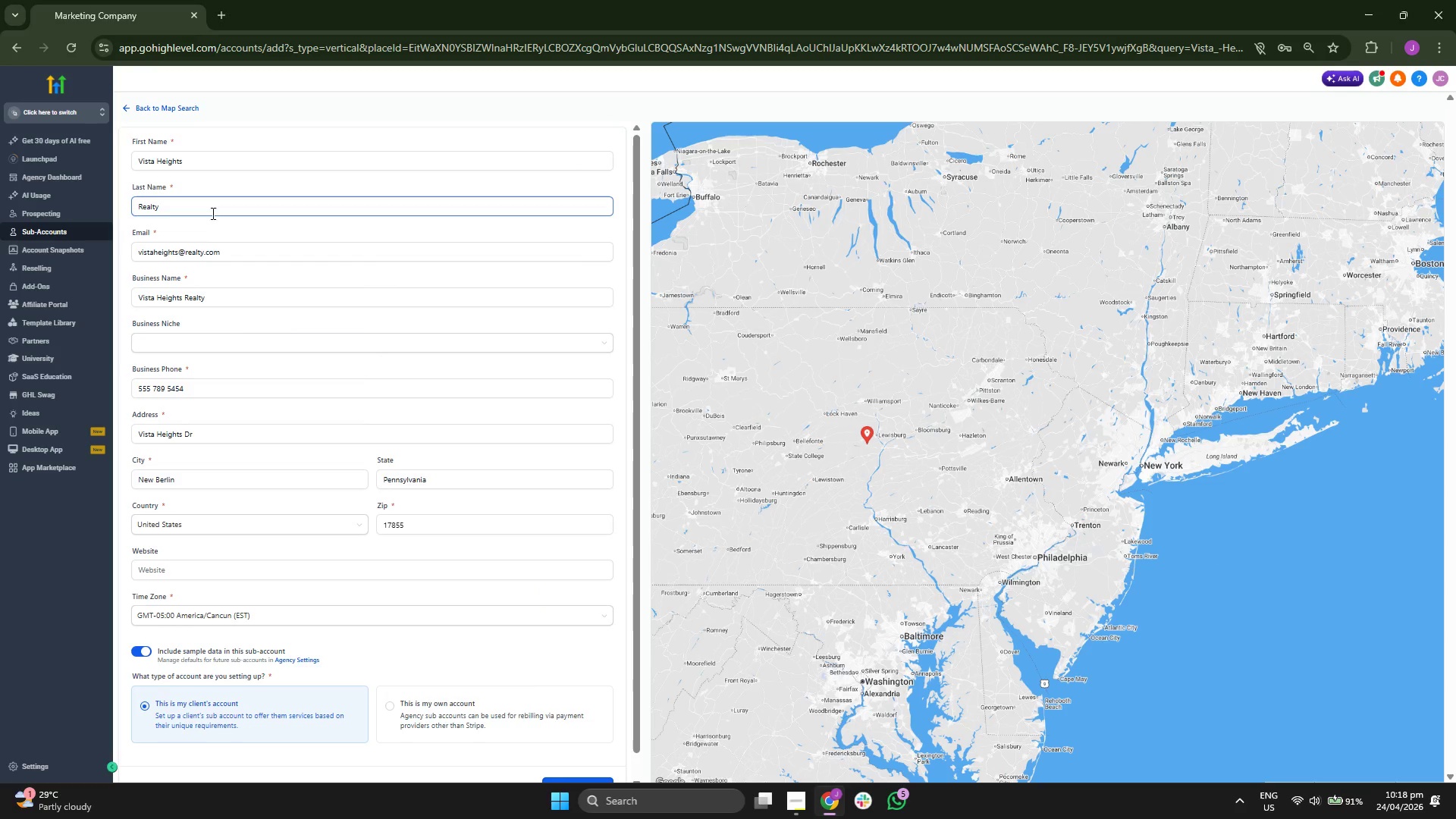 
scroll: coordinate [496, 560], scroll_direction: down, amount: 2.0
 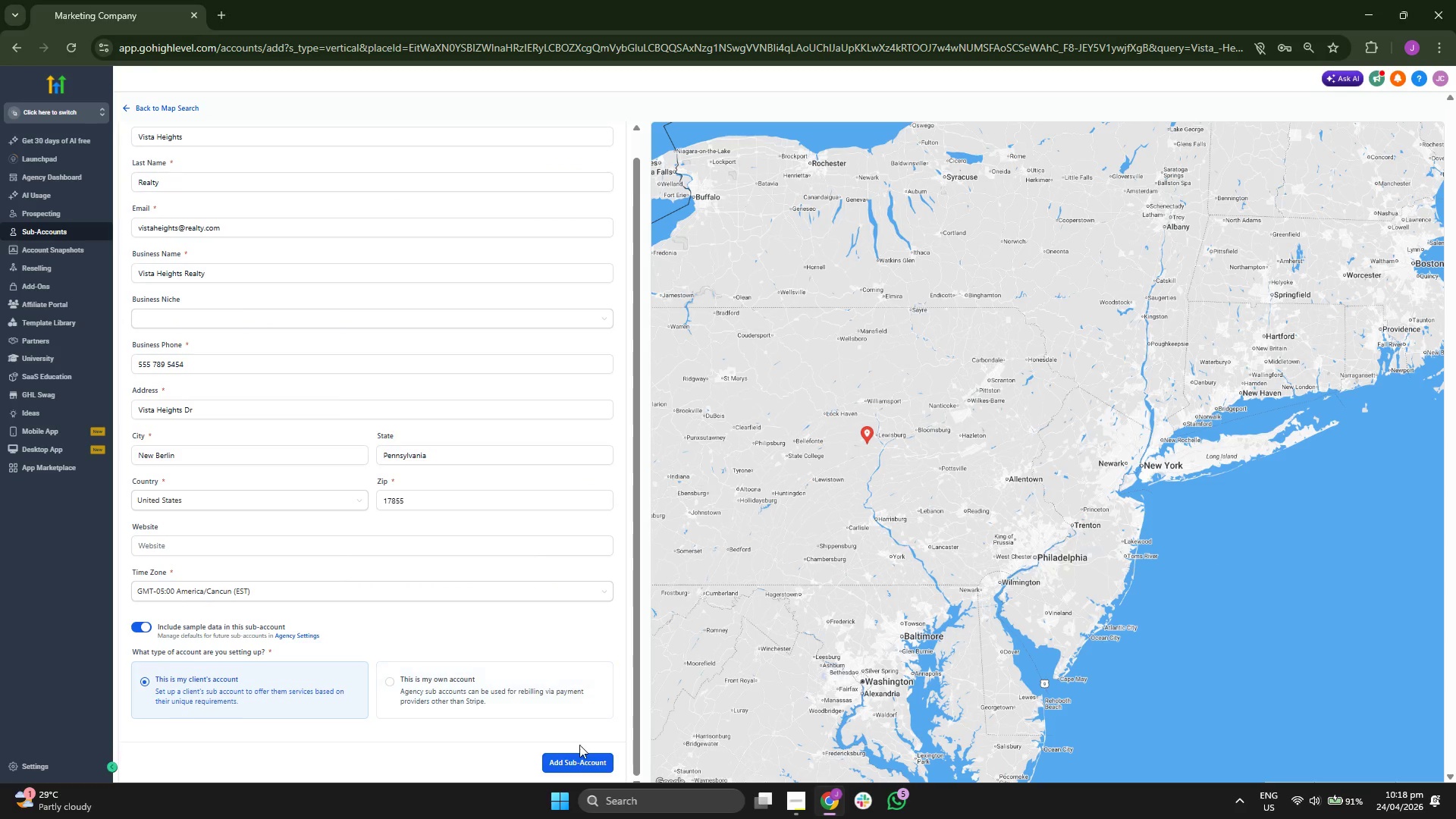 
left_click([582, 755])
 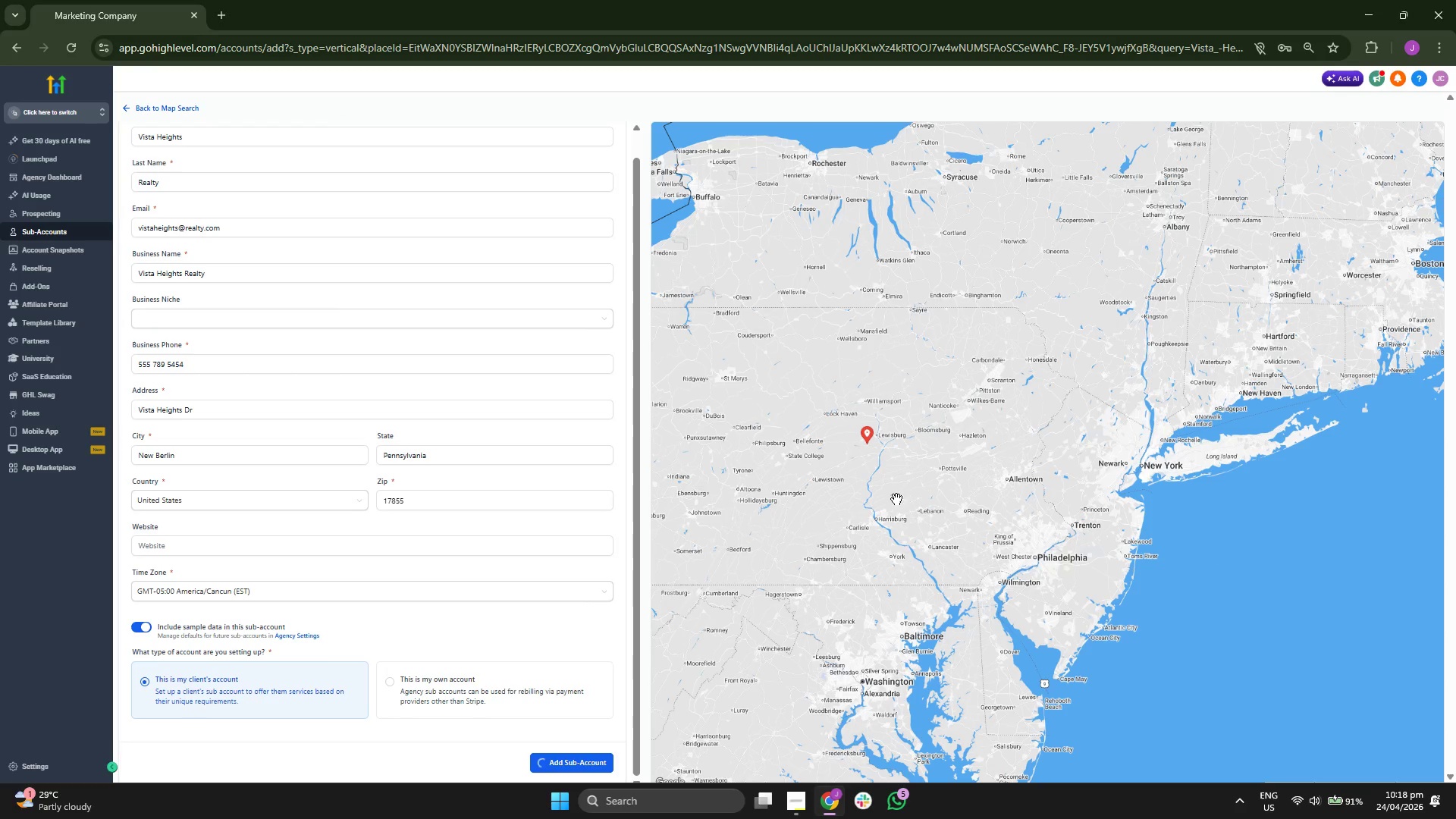 
wait(10.47)
 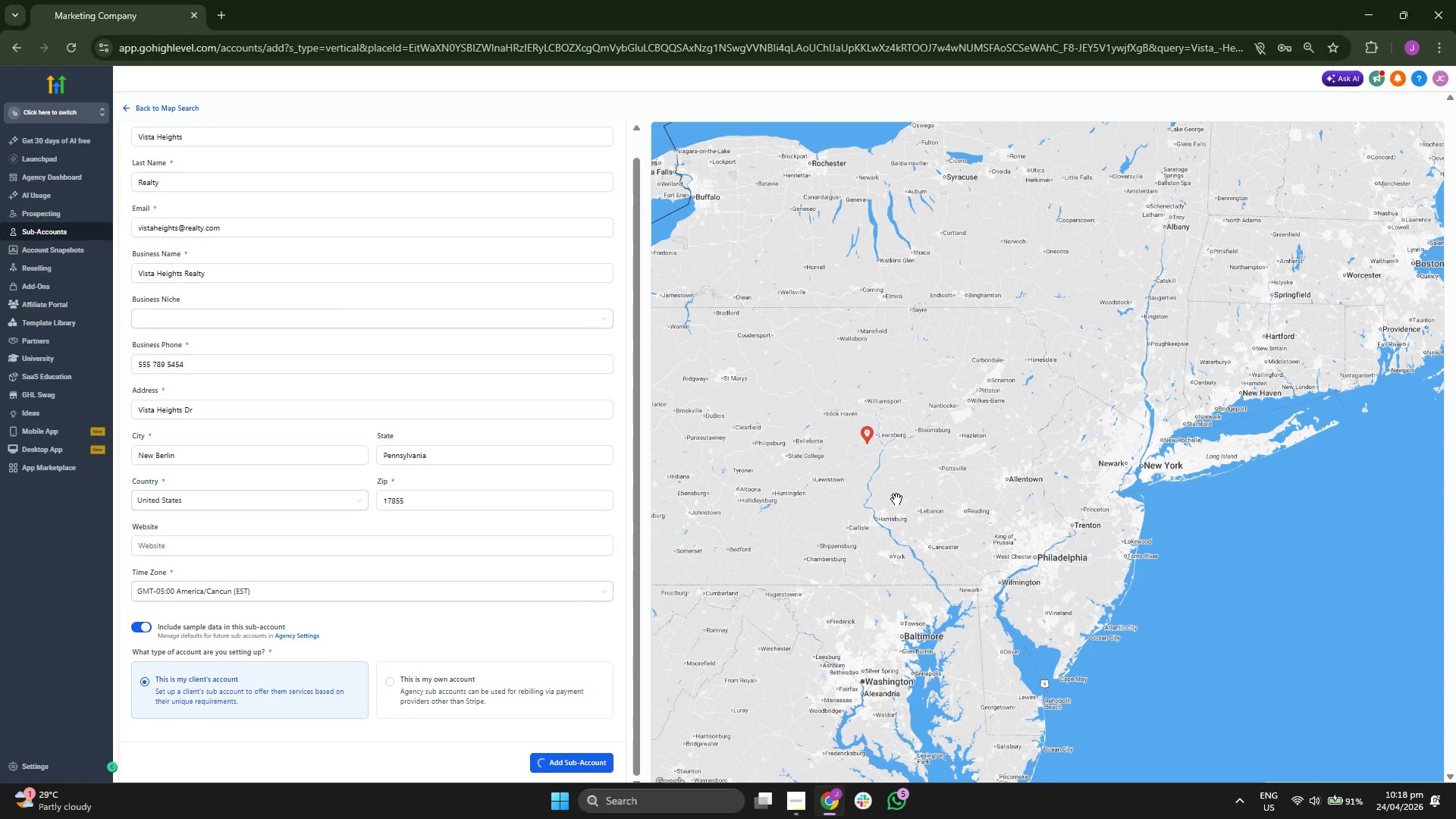 
scroll: coordinate [853, 402], scroll_direction: down, amount: 4.0
 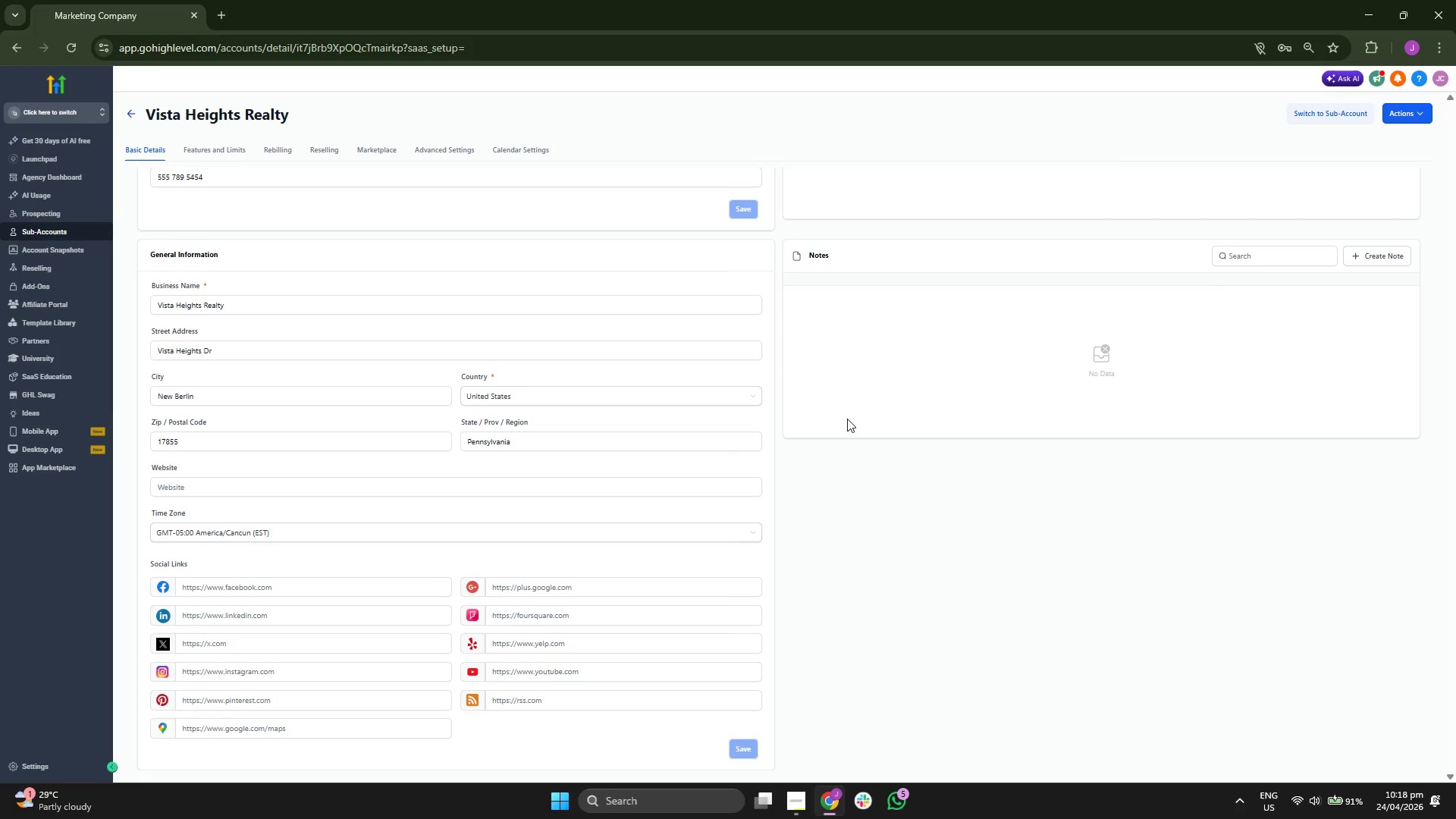 
scroll: coordinate [847, 419], scroll_direction: up, amount: 3.0
 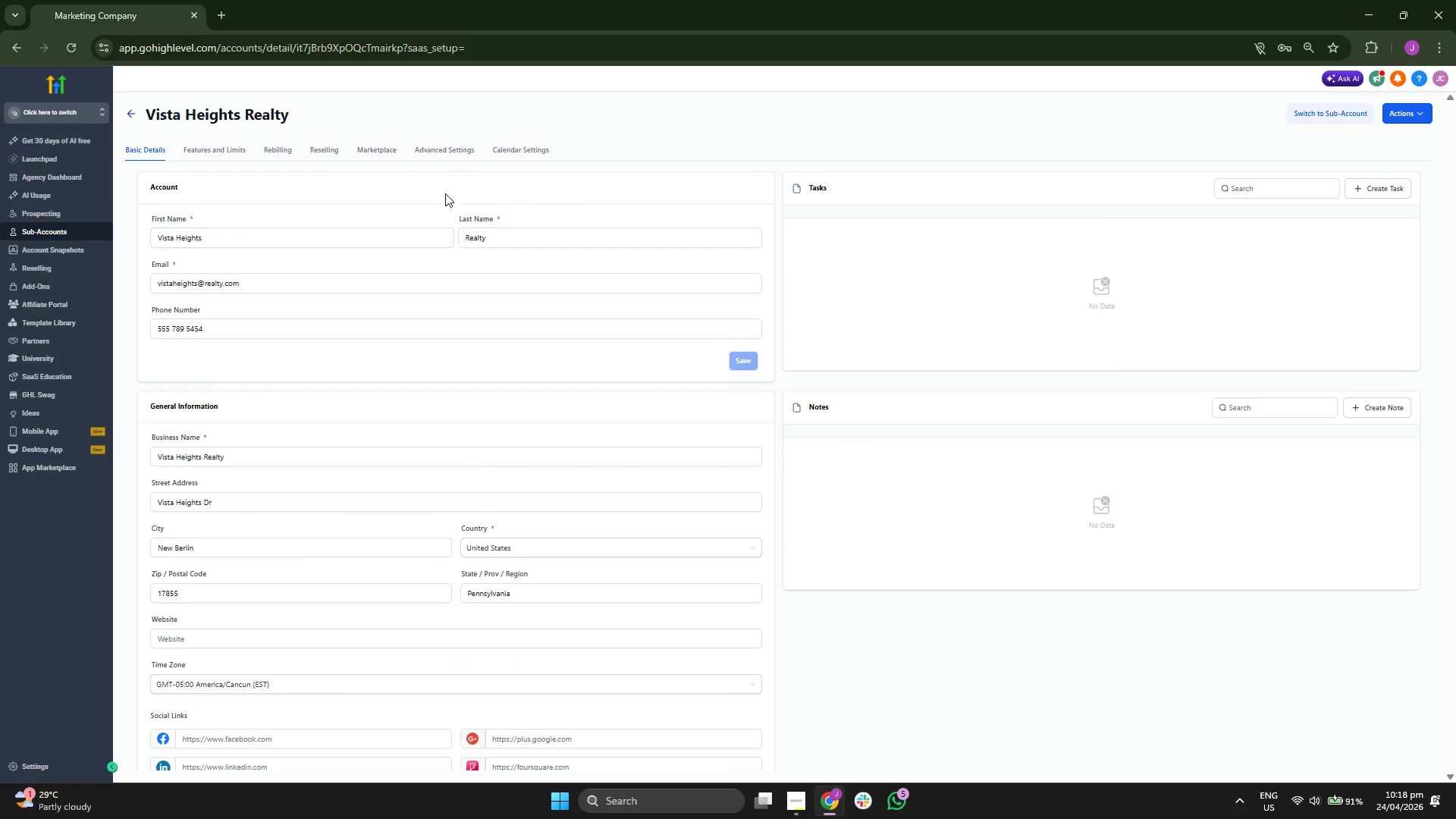 
left_click([515, 149])
 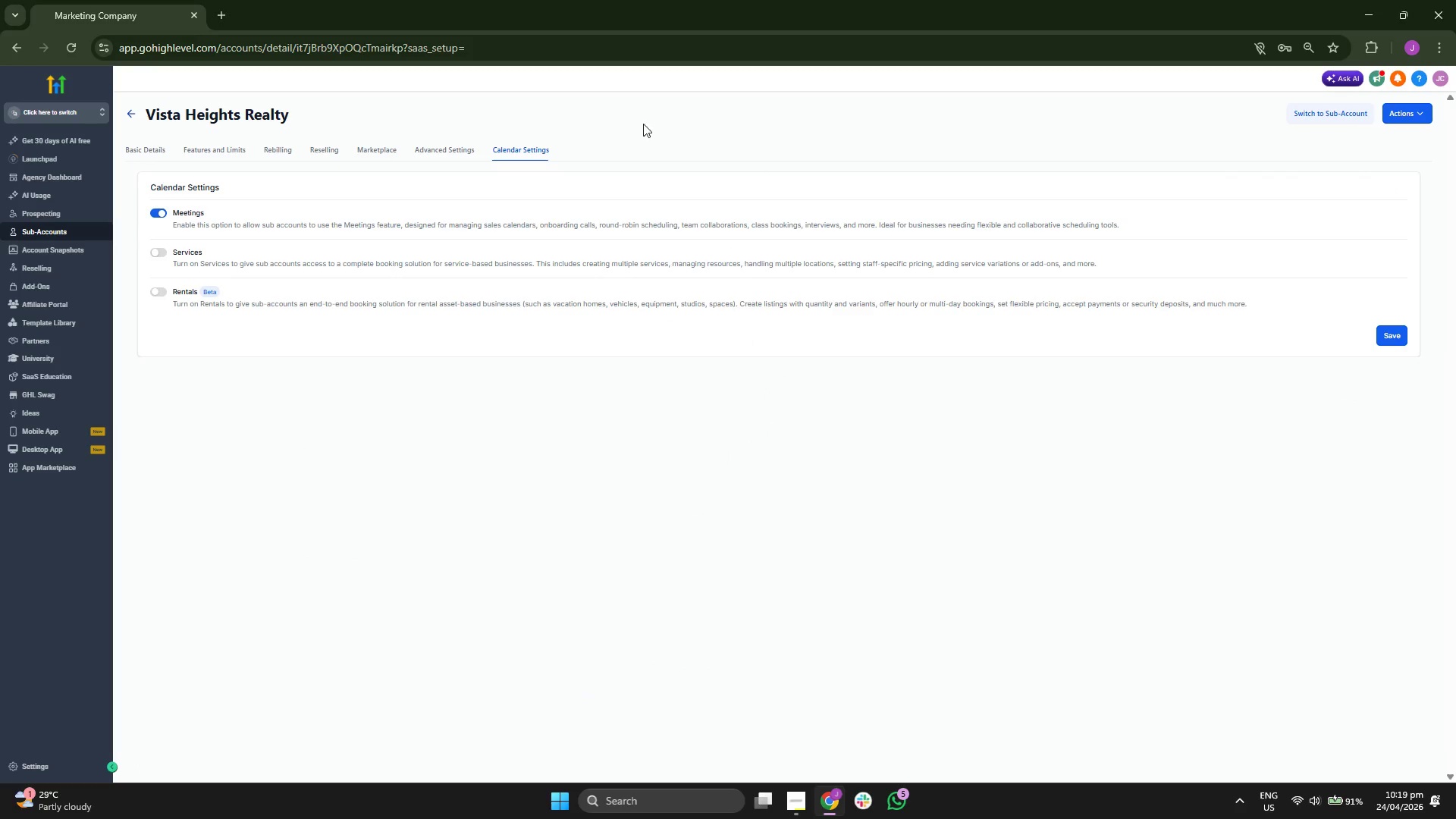 
double_click([444, 149])
 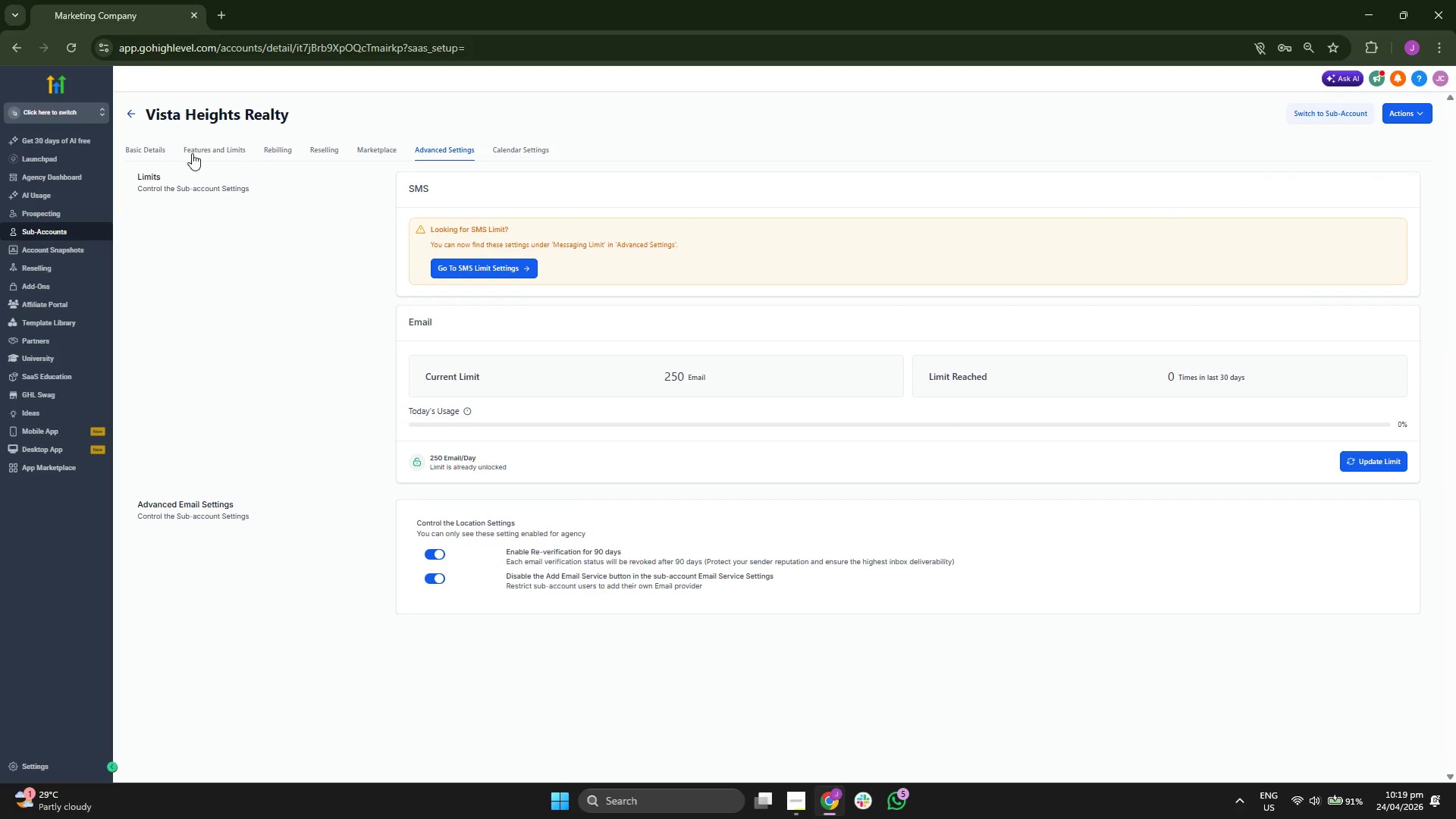 
left_click([146, 149])
 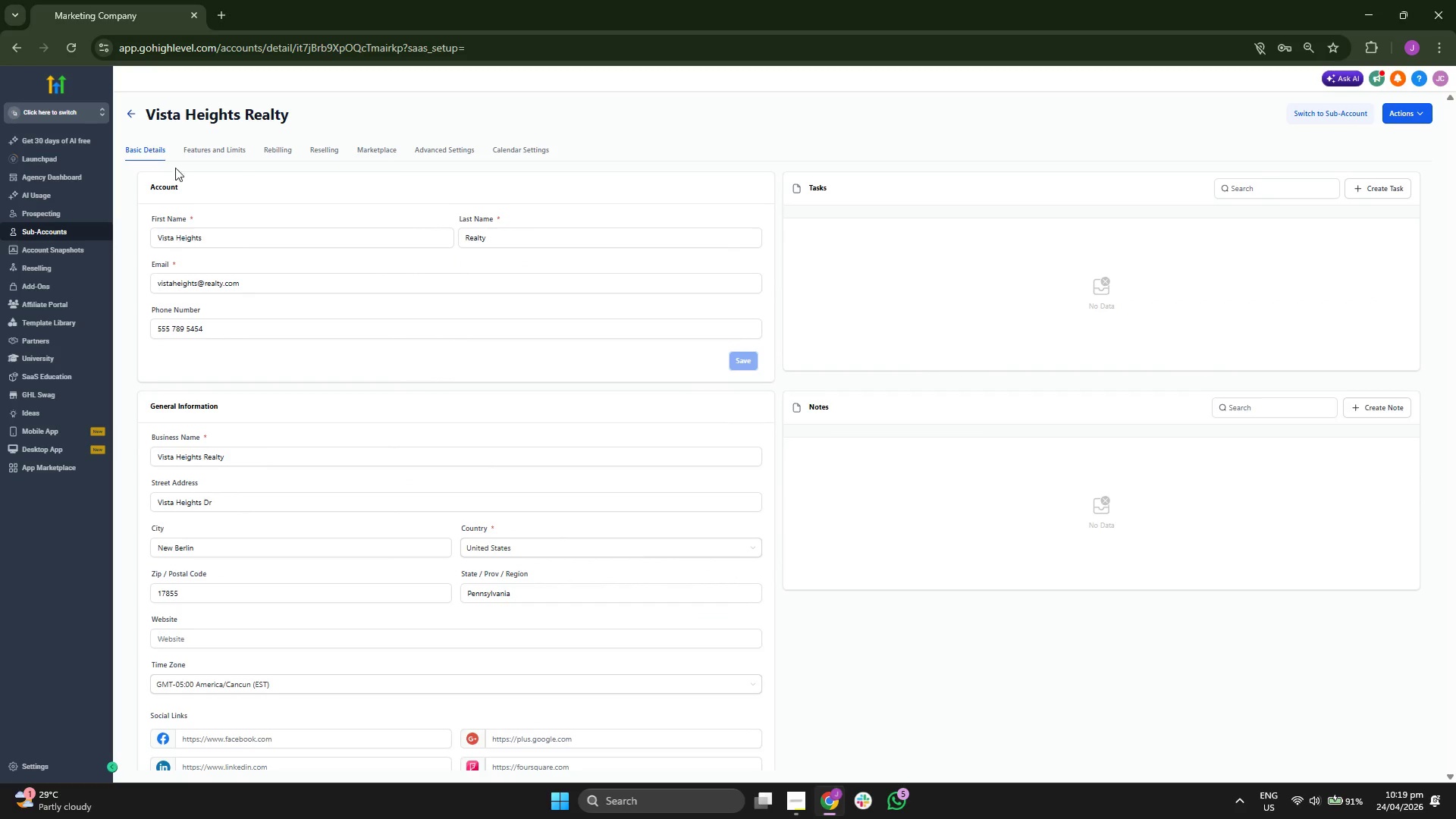 
scroll: coordinate [474, 306], scroll_direction: down, amount: 1.0
 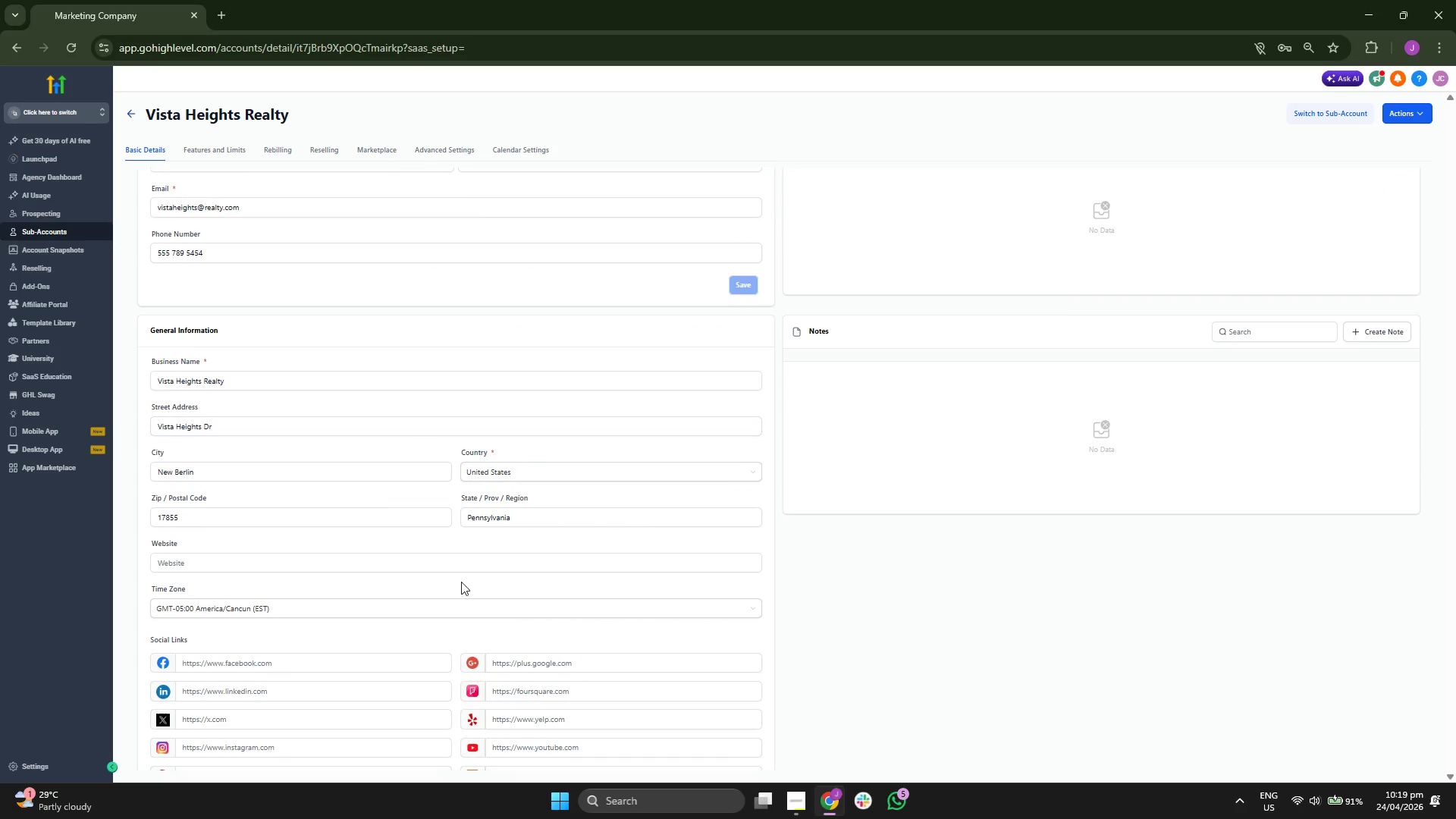 
left_click([464, 598])
 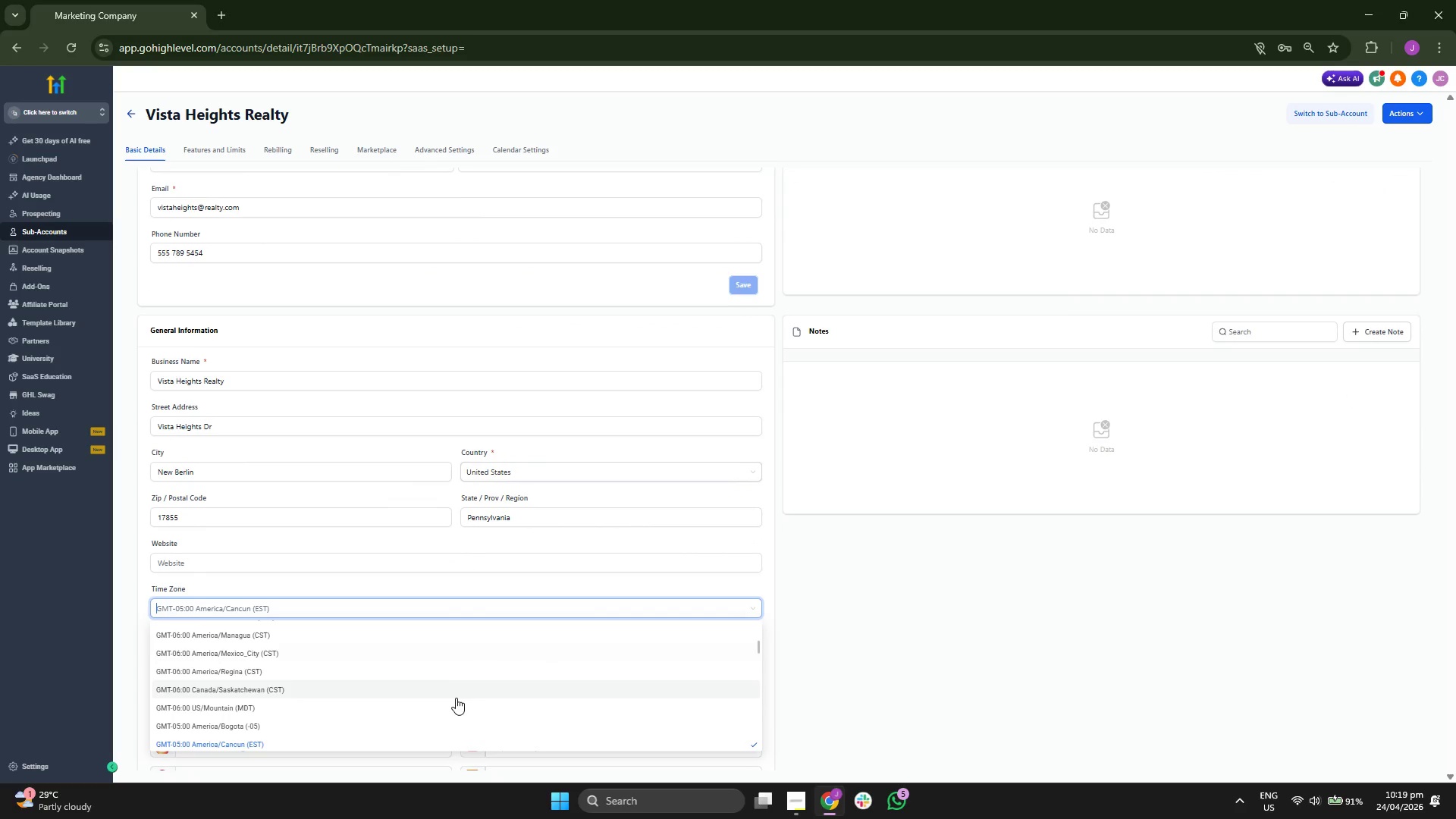 
scroll: coordinate [455, 700], scroll_direction: up, amount: 2.0
 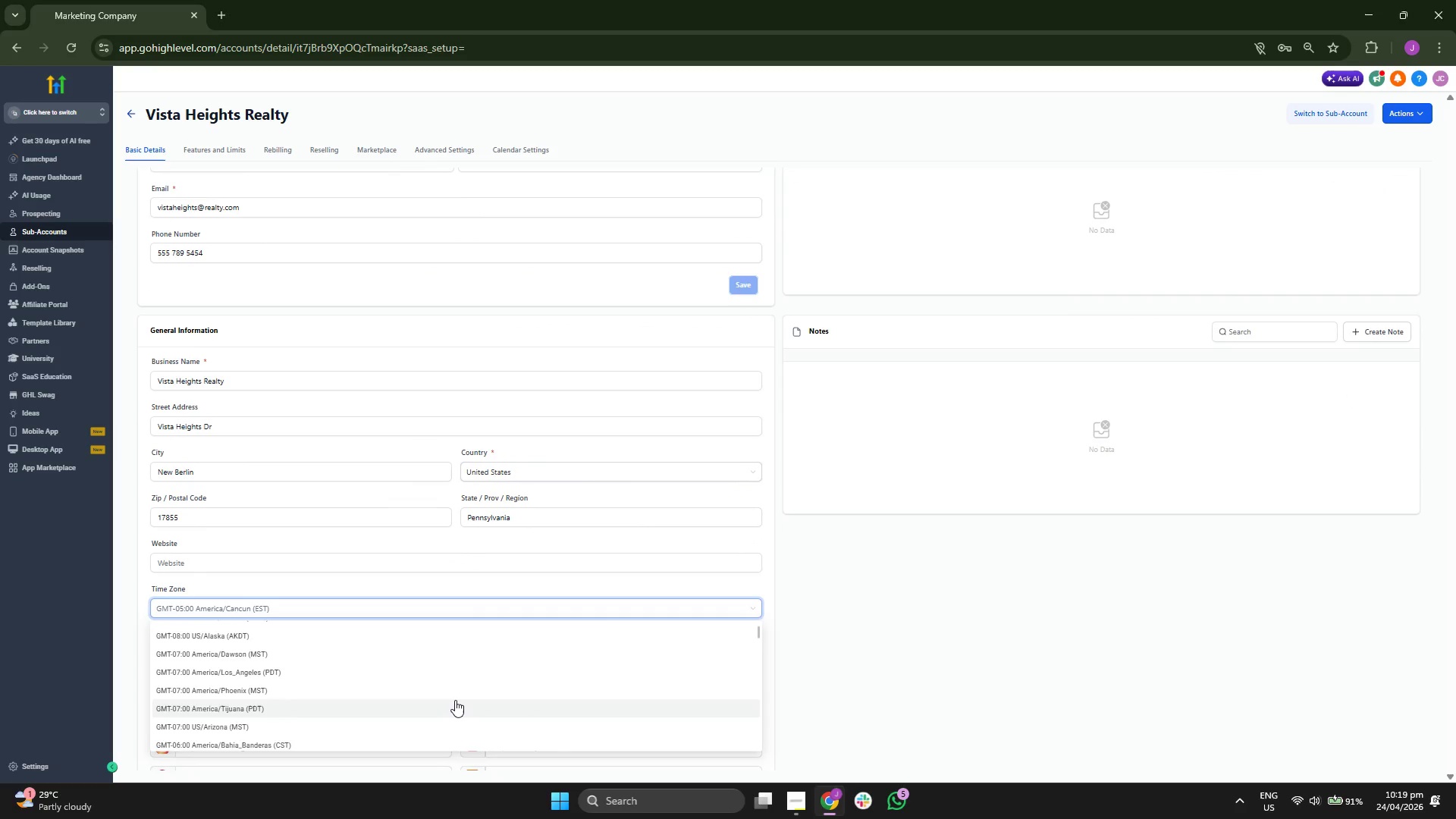 
scroll: coordinate [947, 602], scroll_direction: none, amount: 0.0